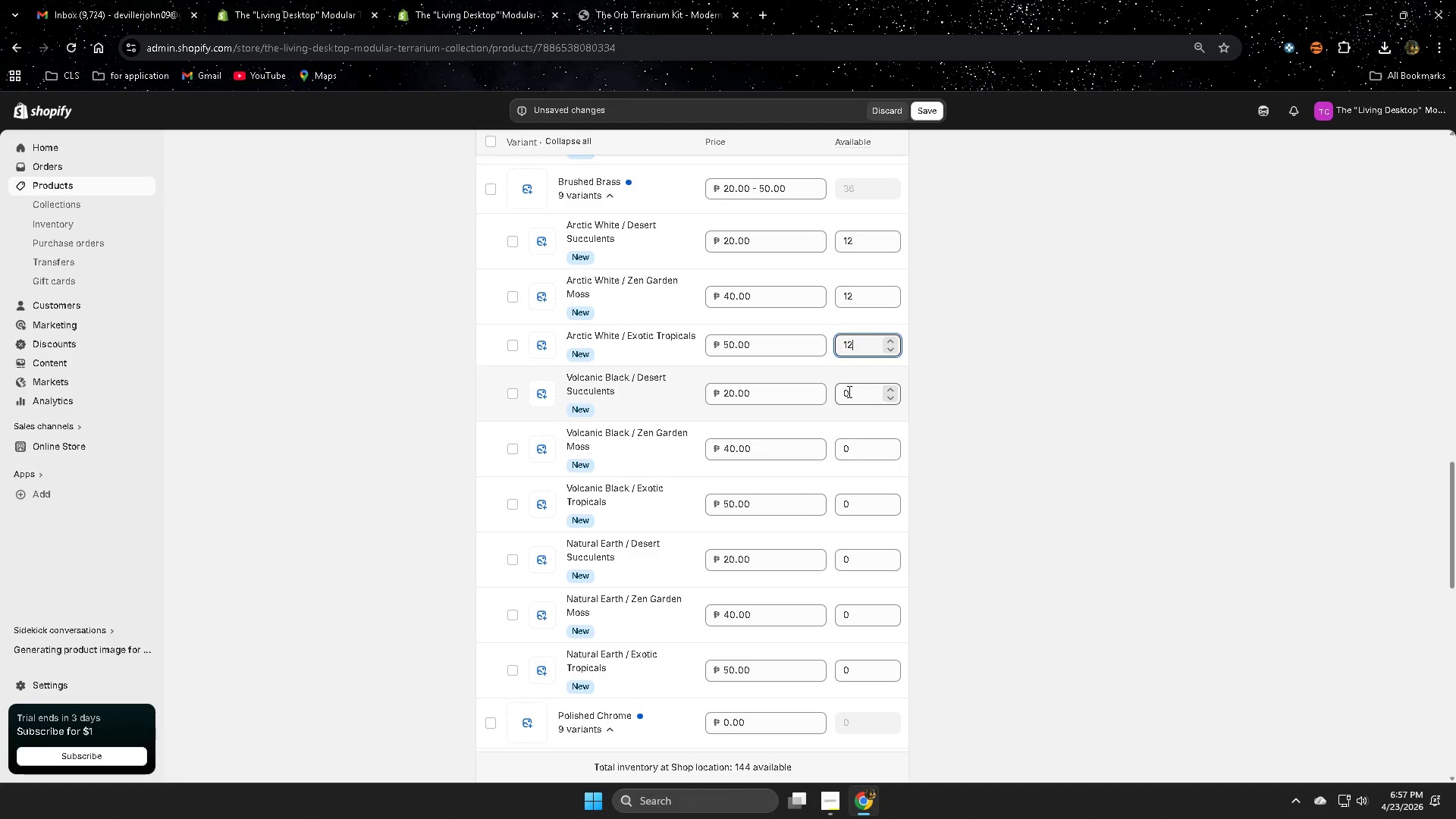 
left_click([848, 391])
 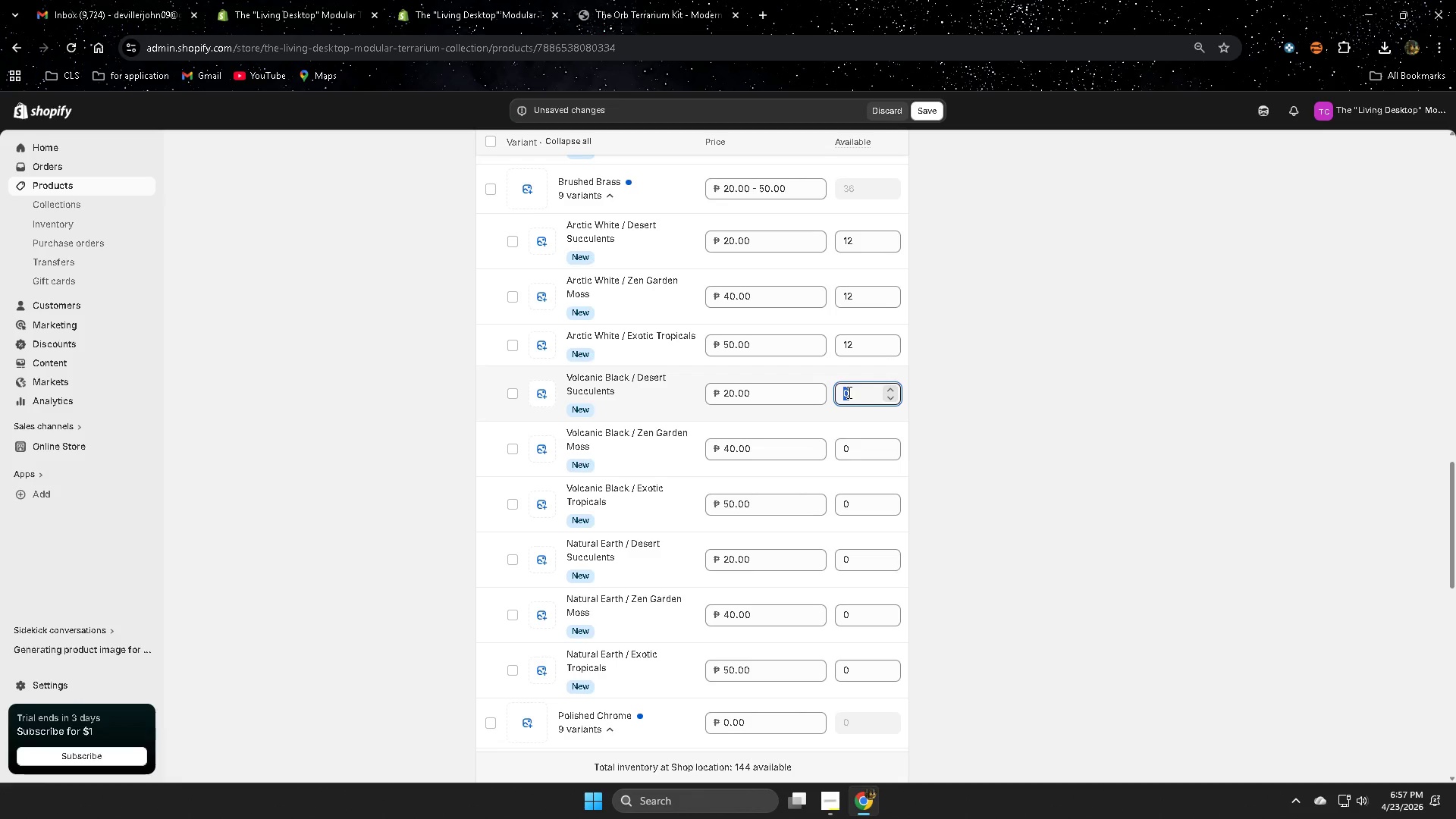 
type(12)
 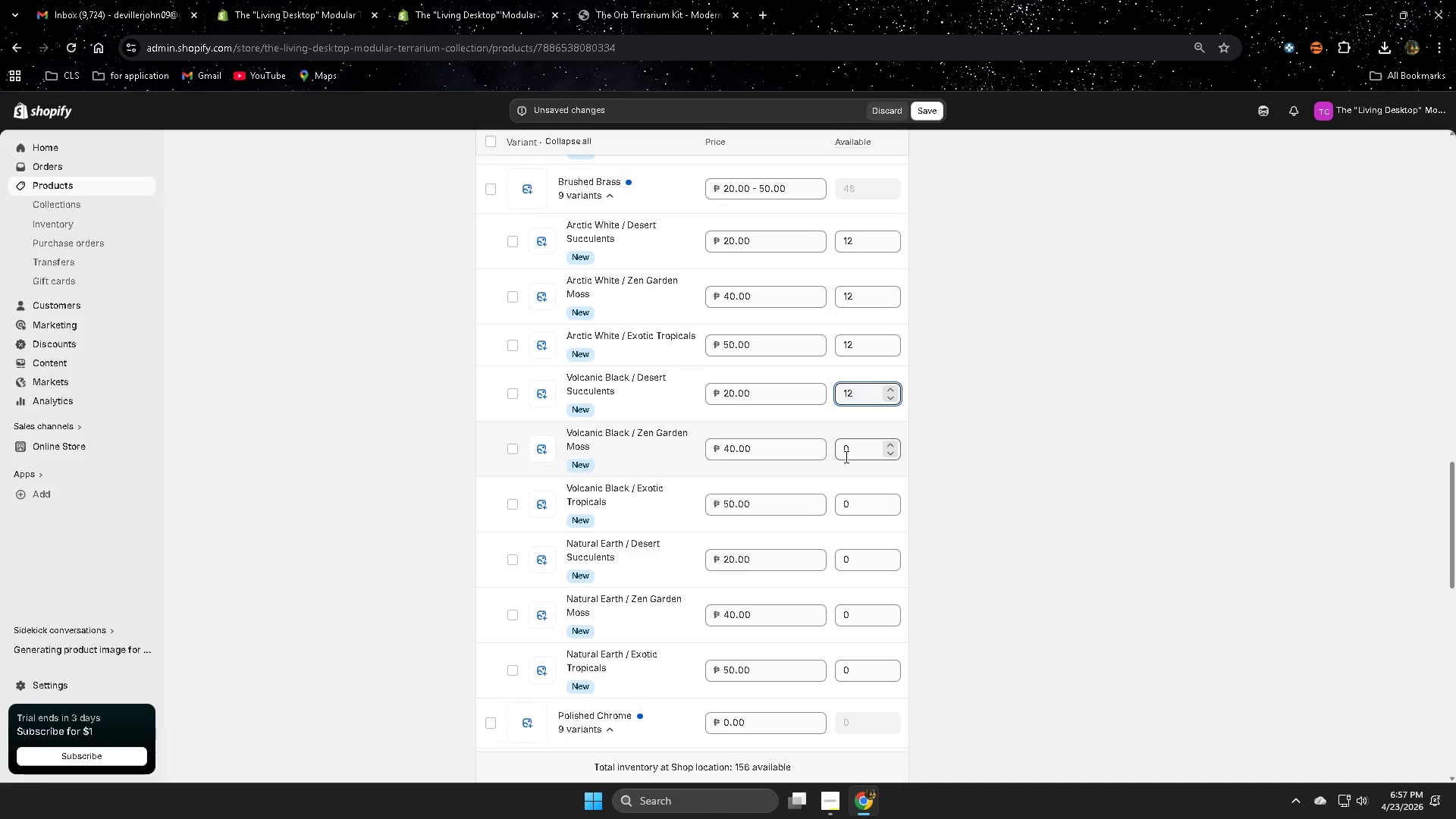 
left_click([845, 457])
 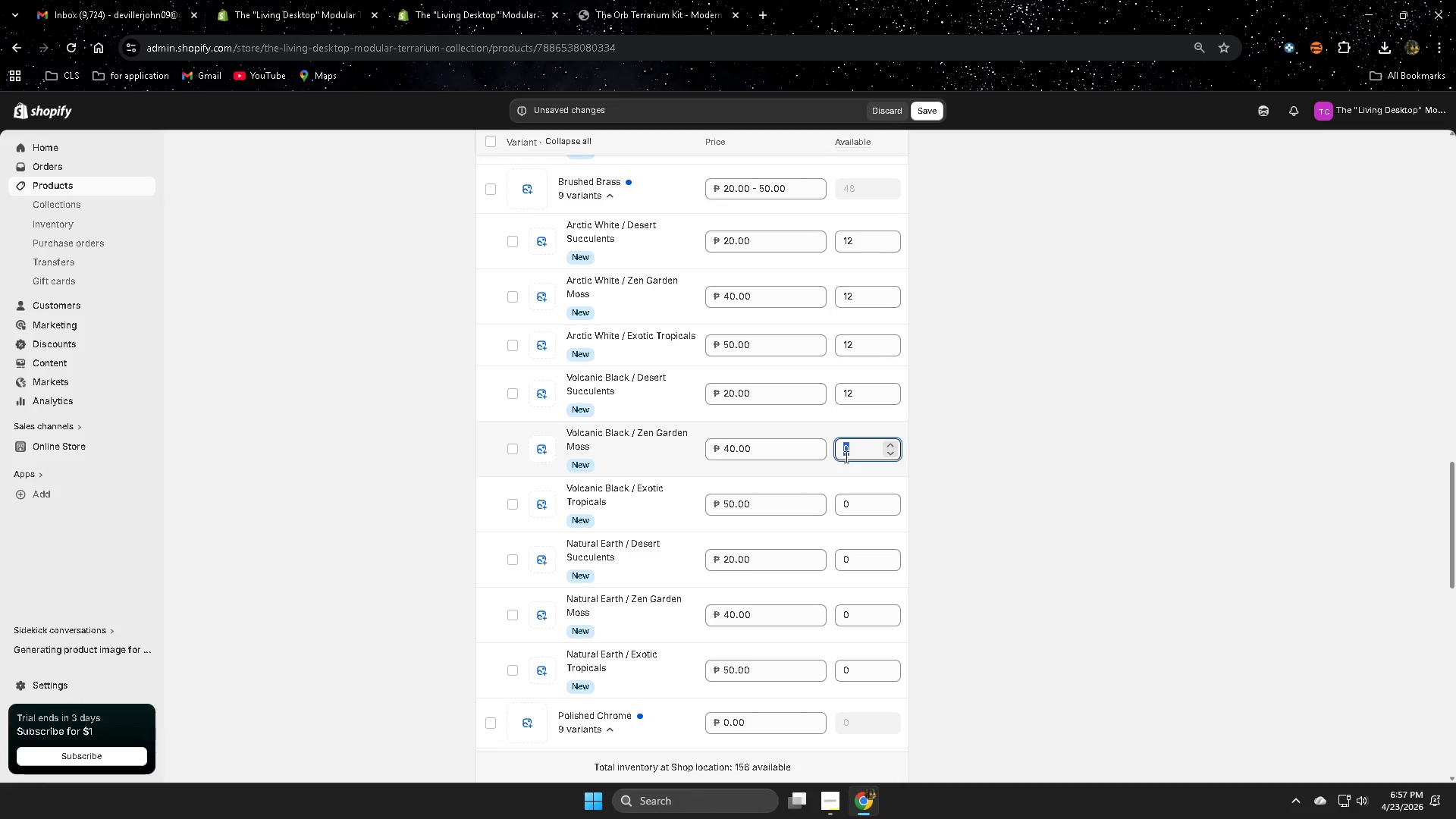 
type(12)
 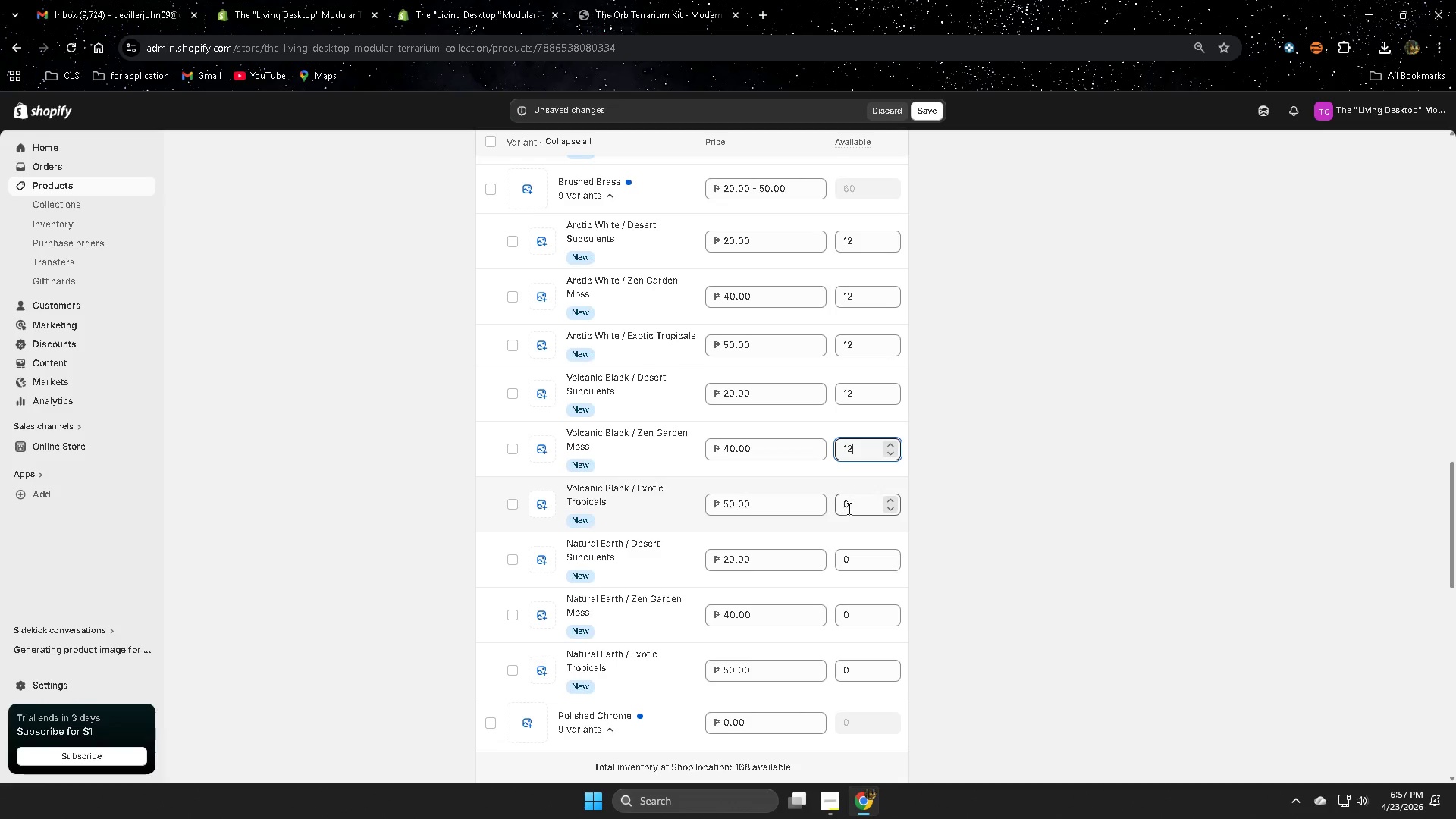 
left_click([848, 508])
 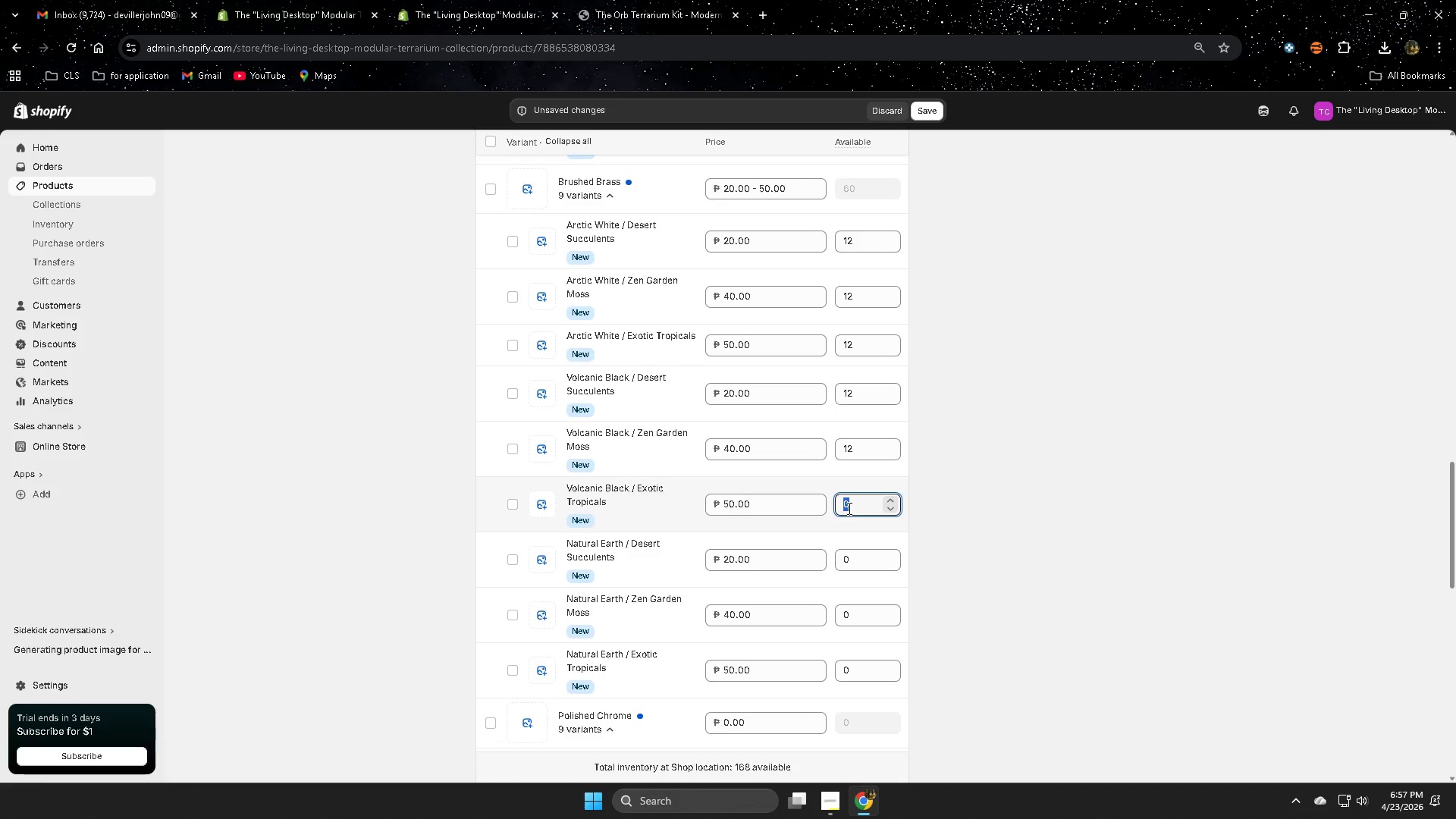 
type(12)
 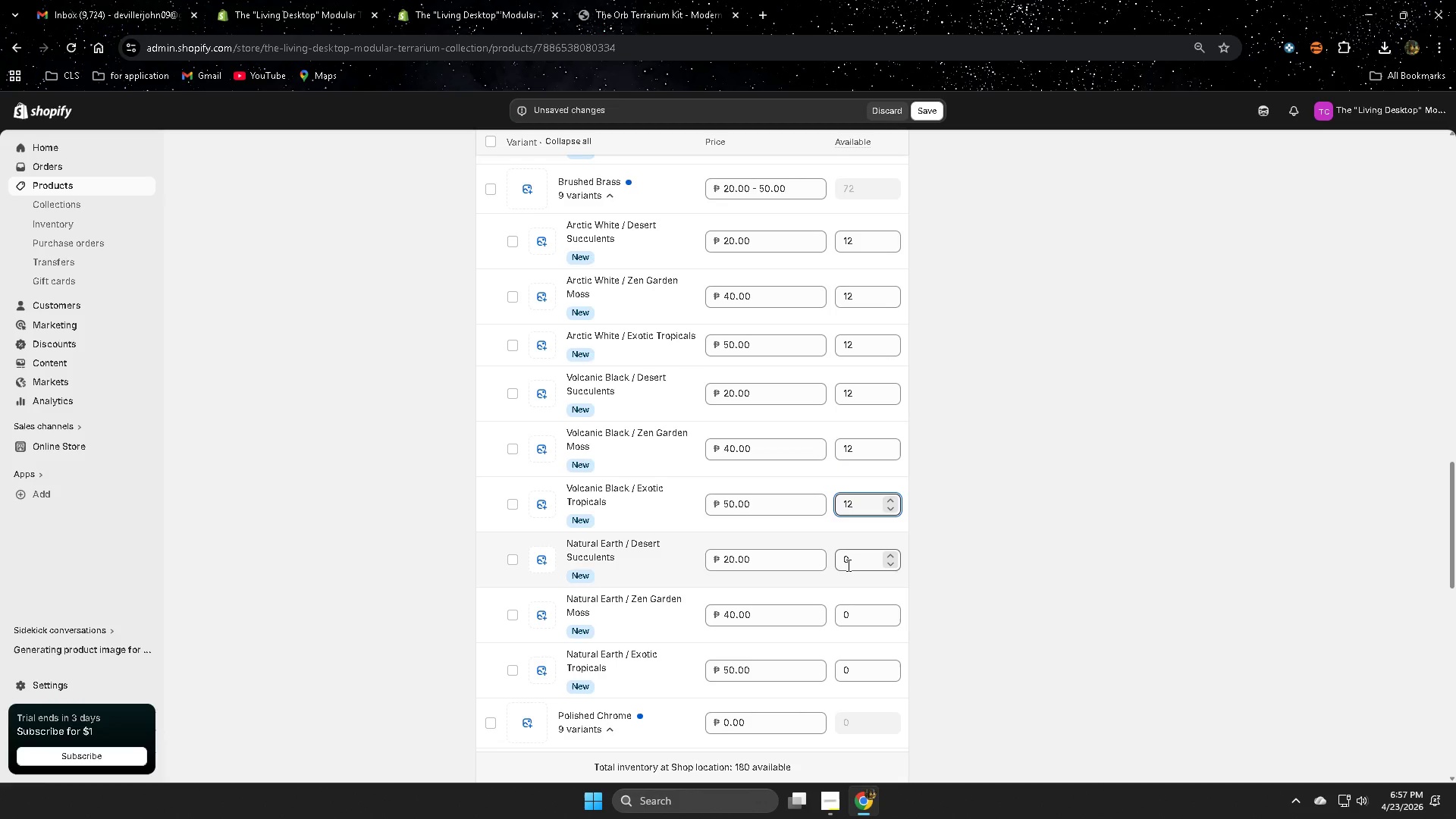 
left_click([849, 562])
 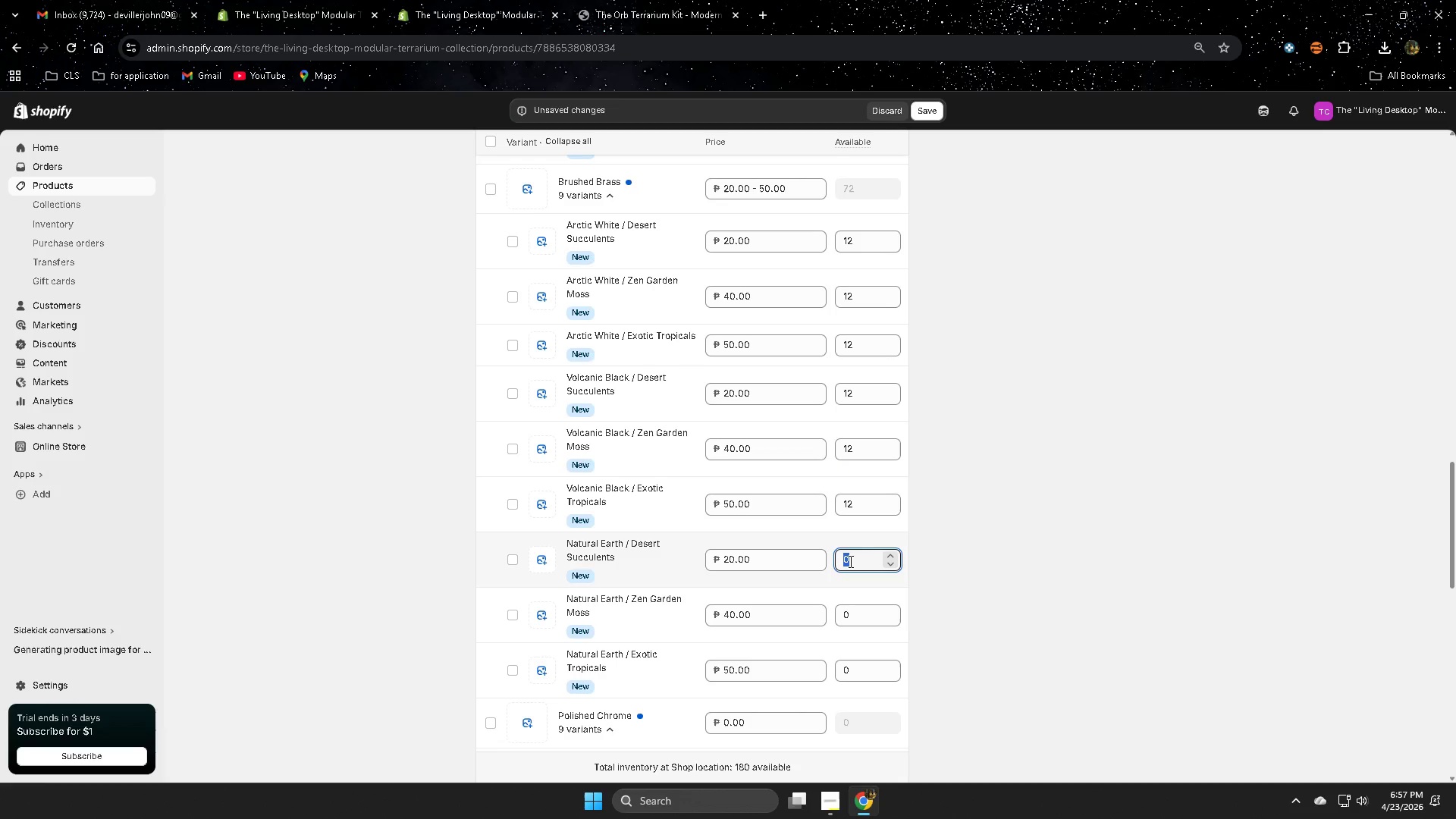 
type(12)
 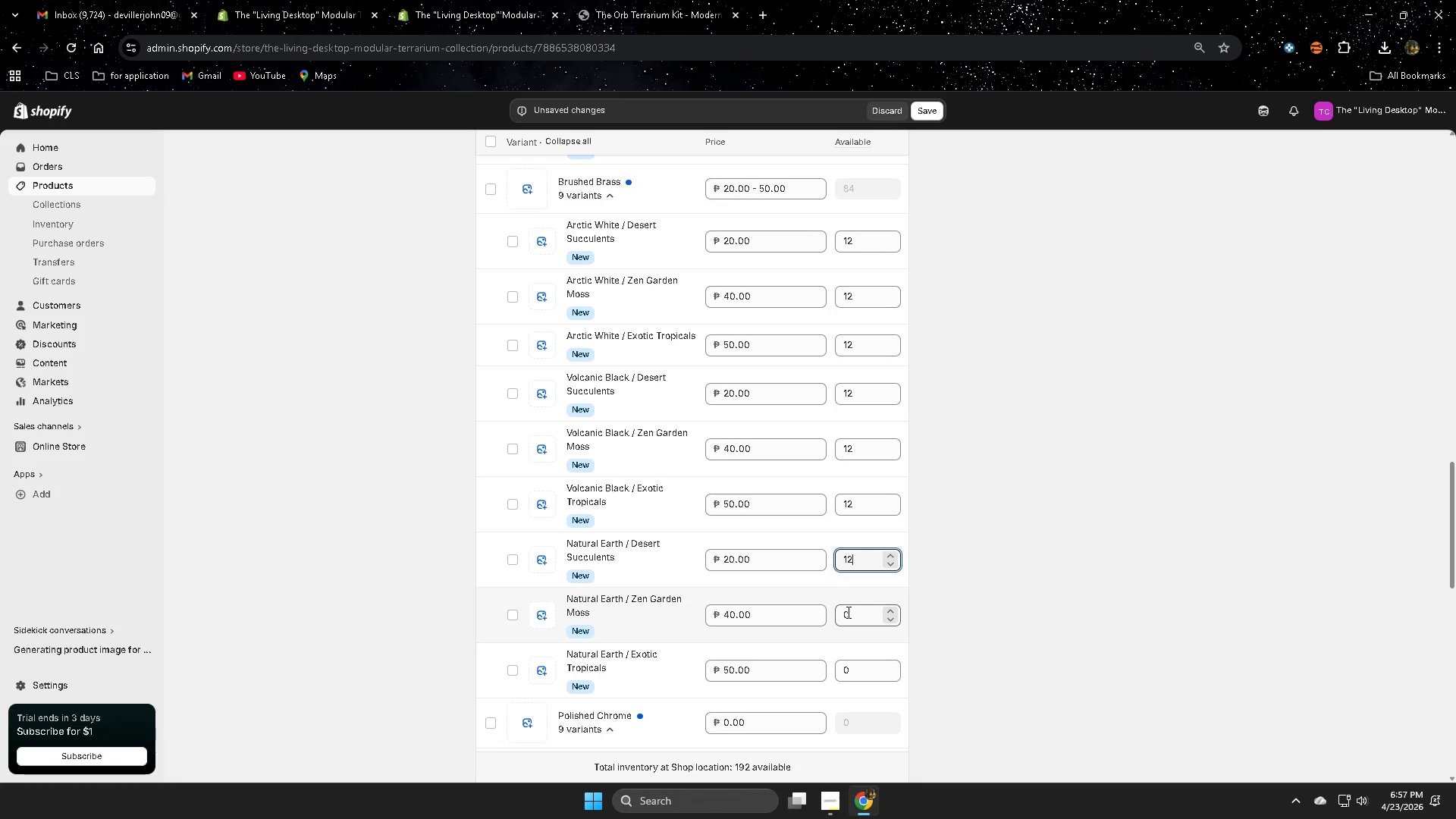 
left_click([847, 612])
 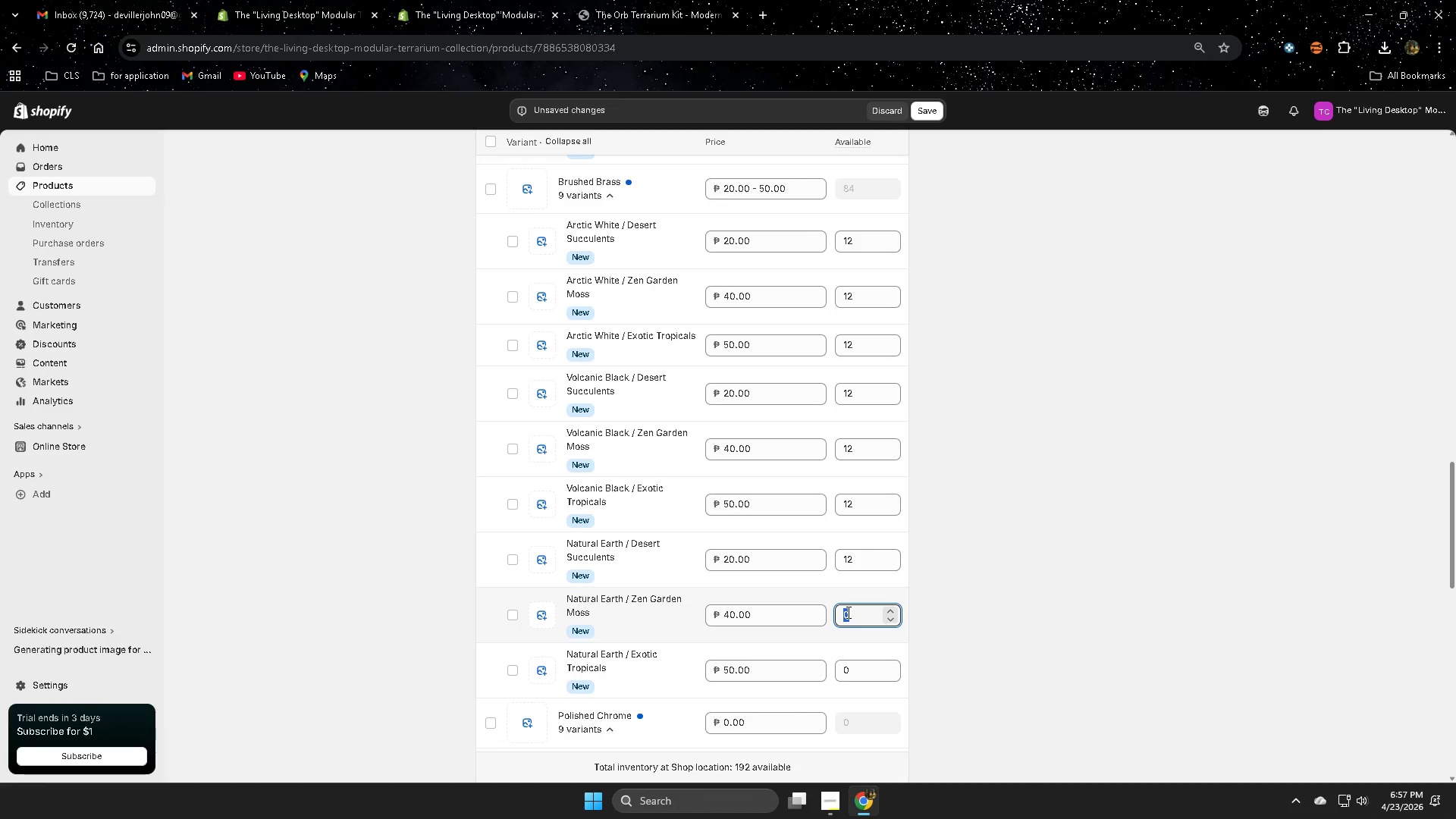 
type(12)
 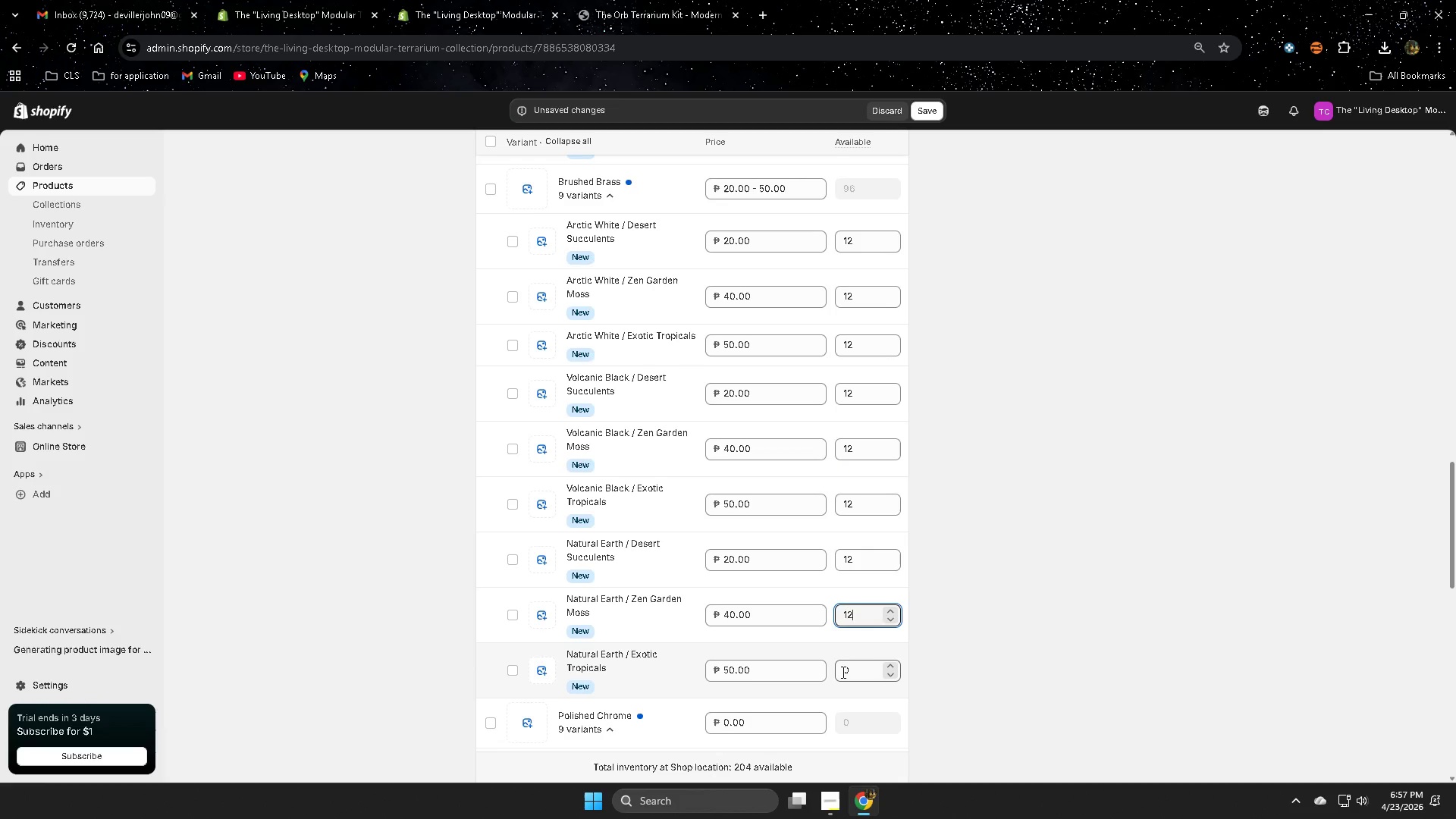 
left_click([842, 672])
 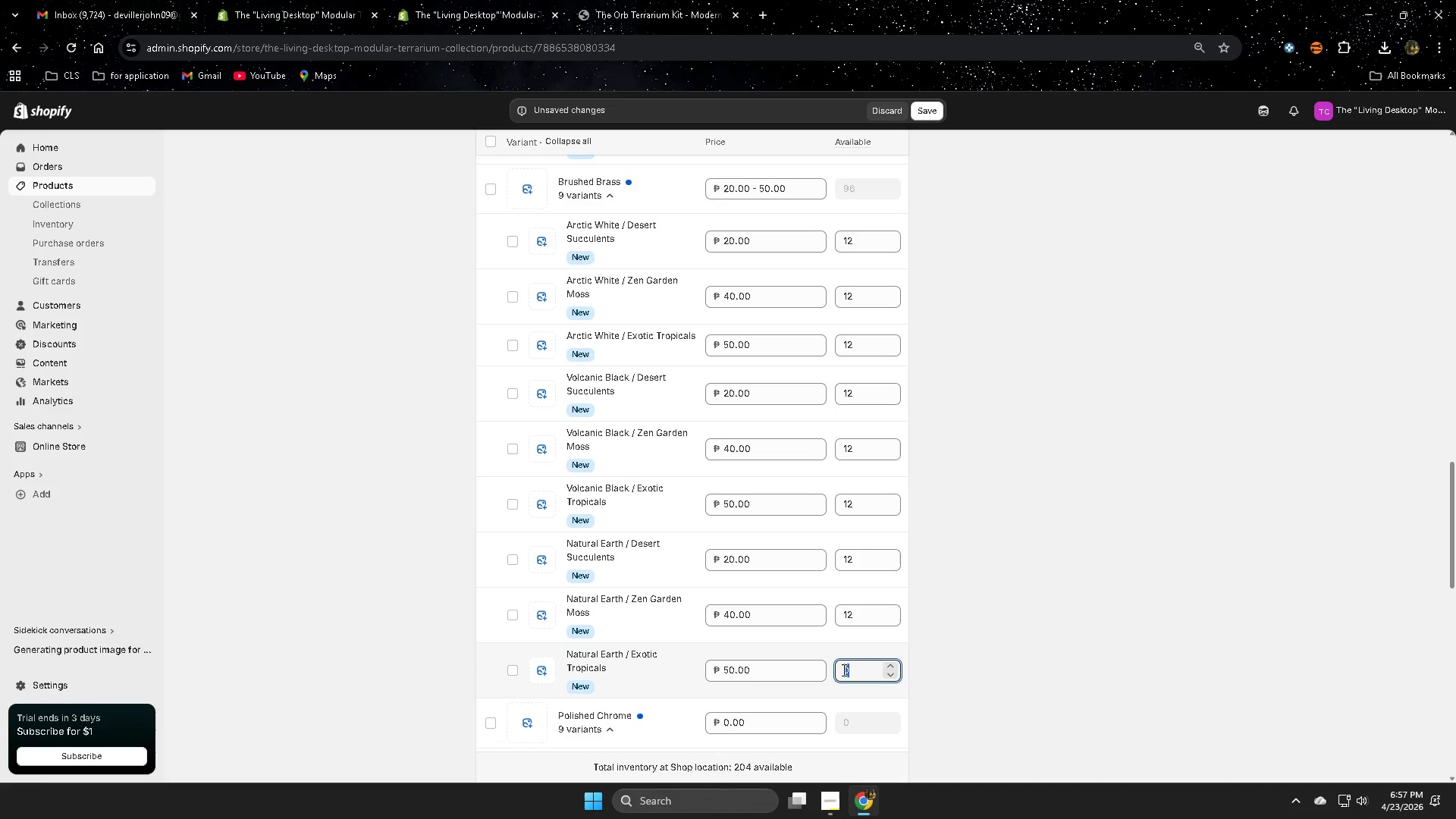 
type(12)
 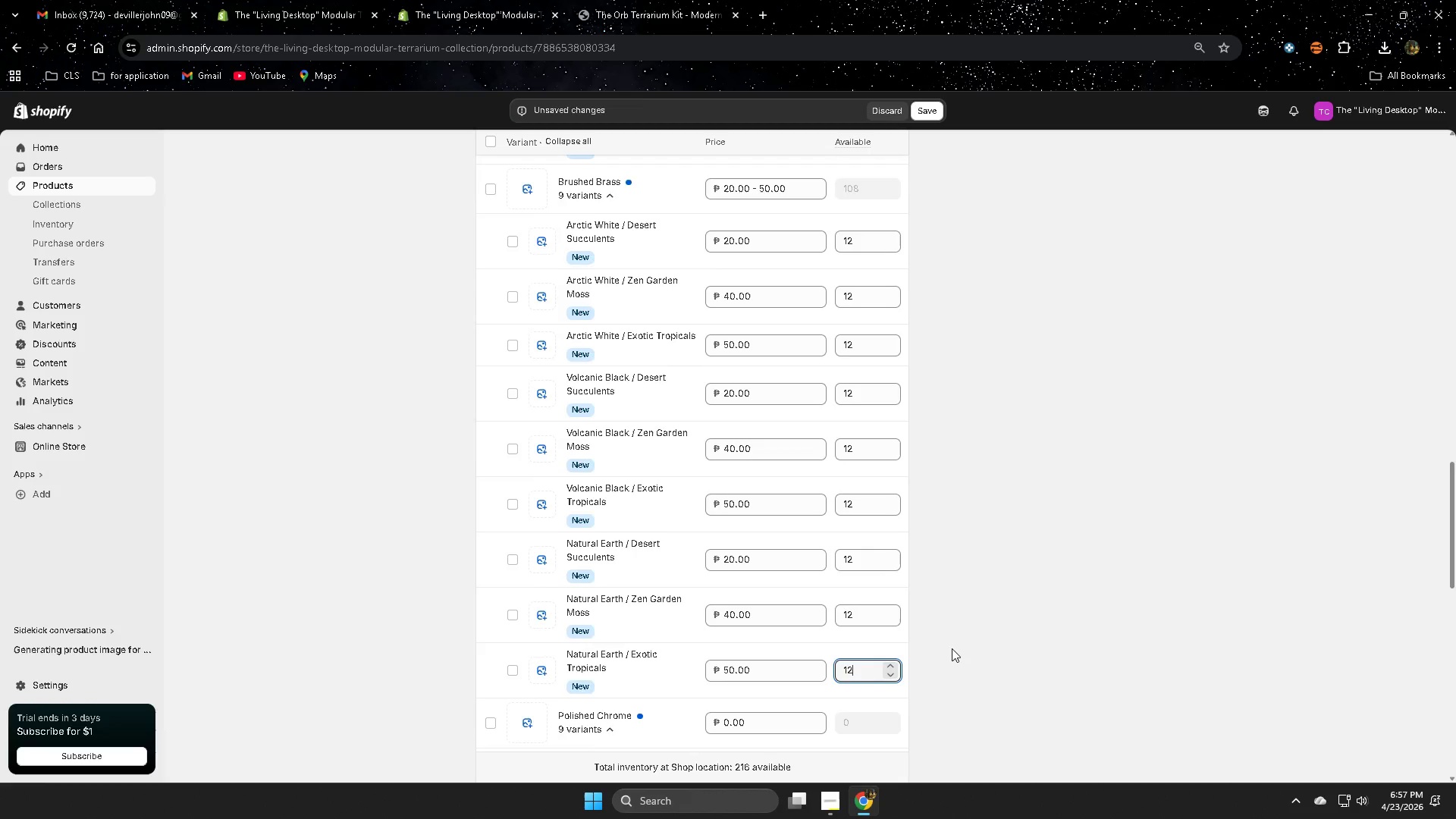 
scroll: coordinate [952, 646], scroll_direction: down, amount: 7.0
 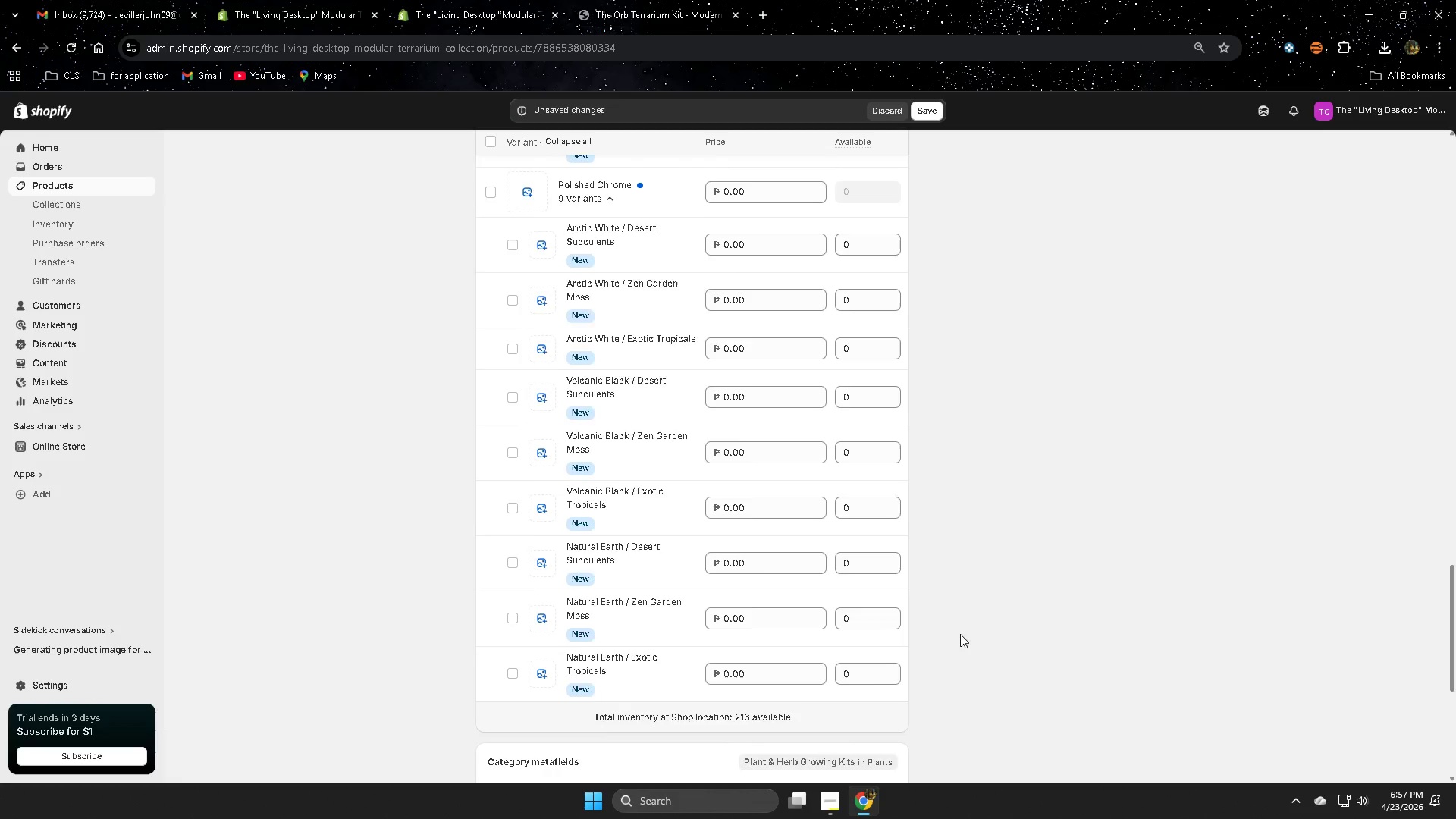 
scroll: coordinate [960, 632], scroll_direction: up, amount: 3.0
 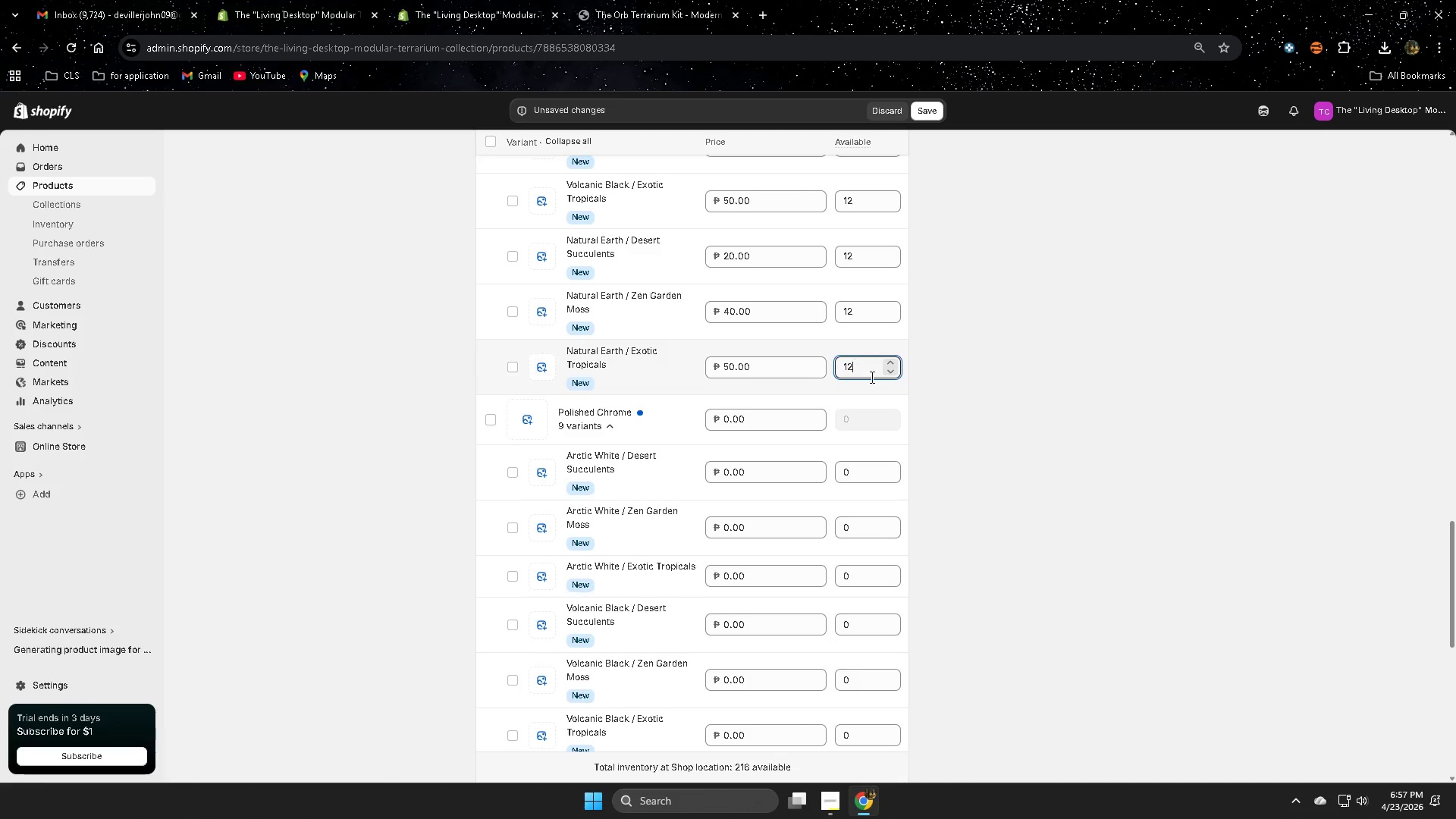 
wait(8.93)
 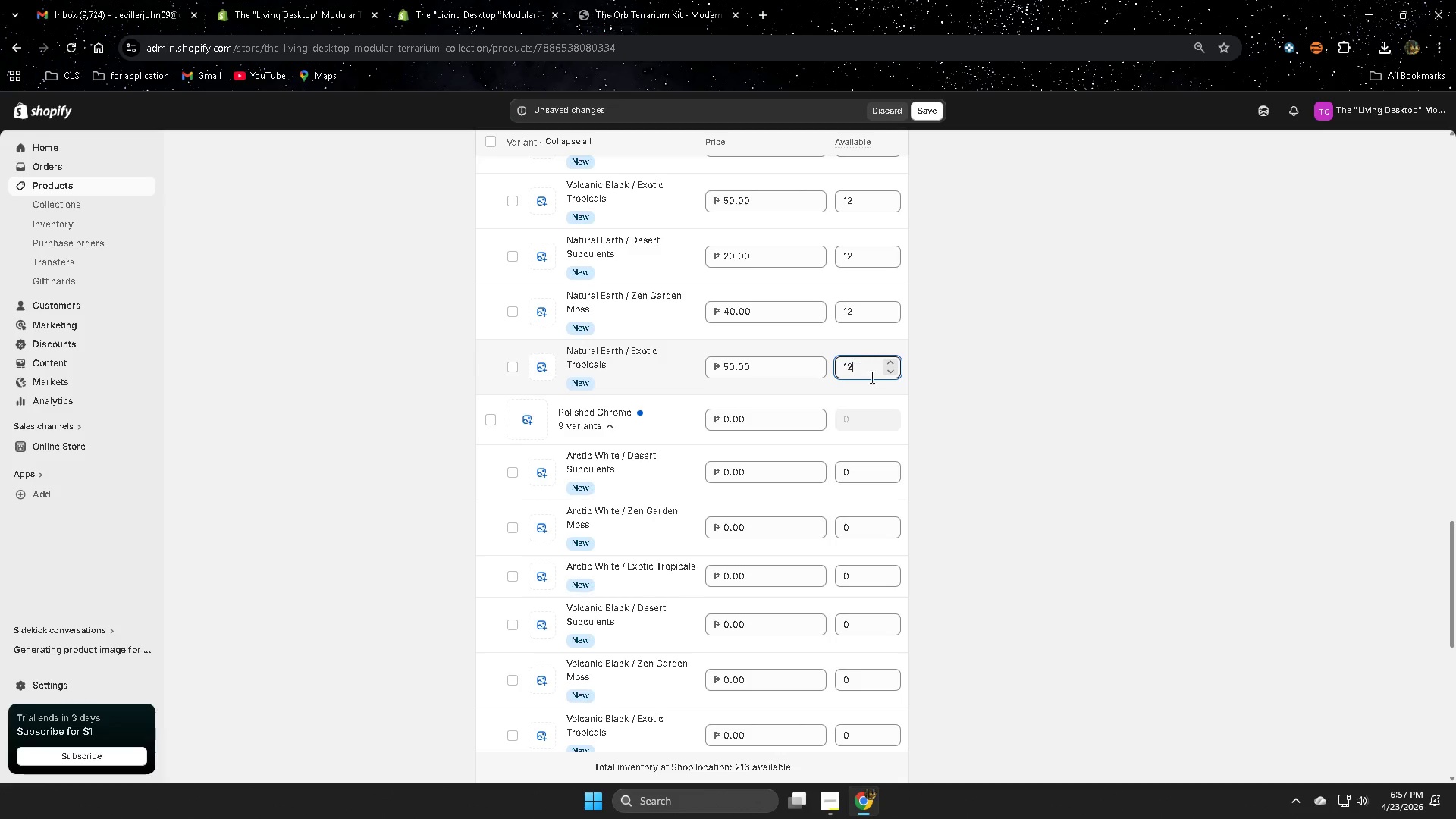 
key(Numpad2)
 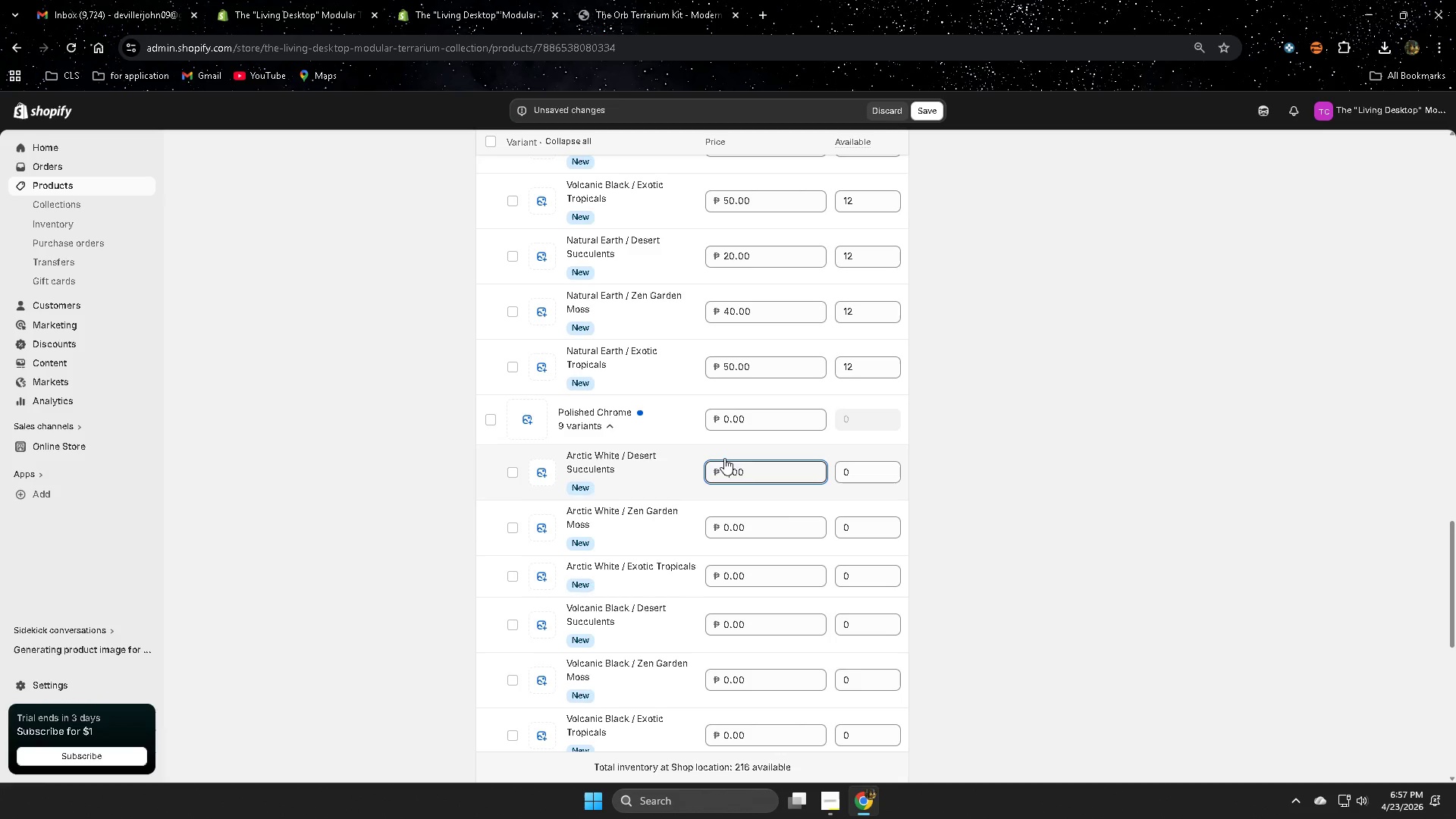 
key(Numpad5)
 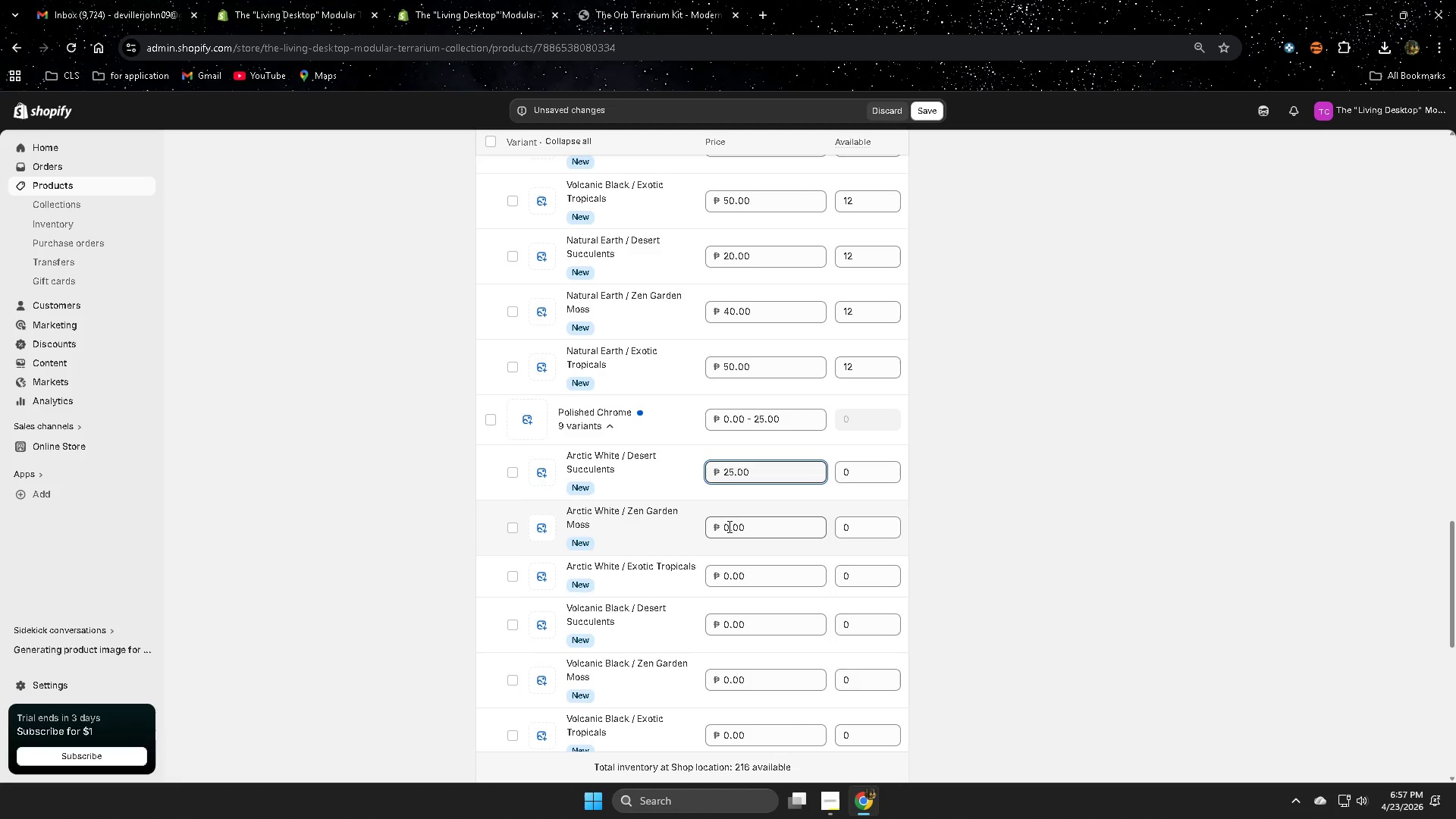 
left_click_drag(start_coordinate=[723, 526], to_coordinate=[728, 527])
 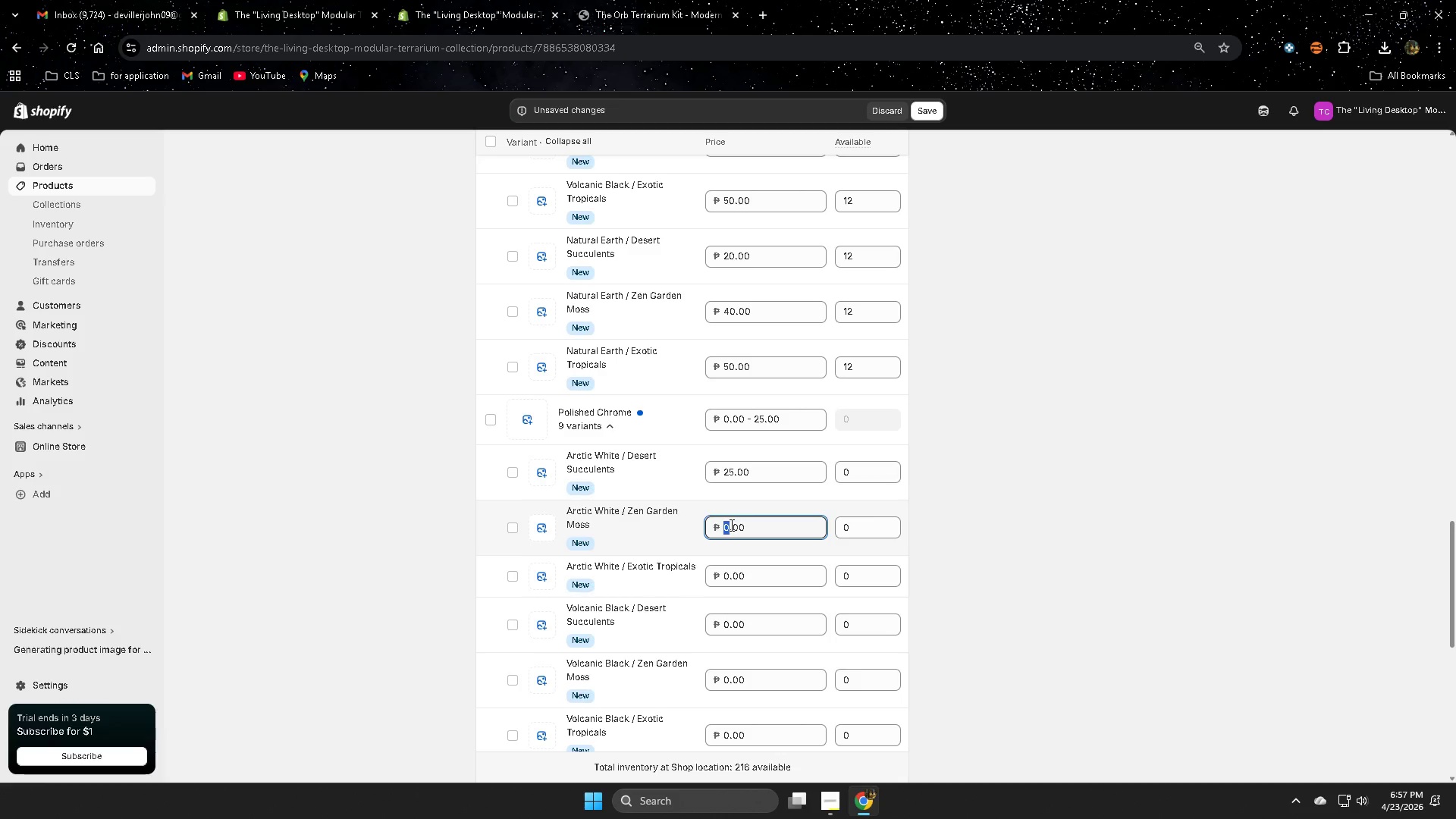 
key(Numpad4)
 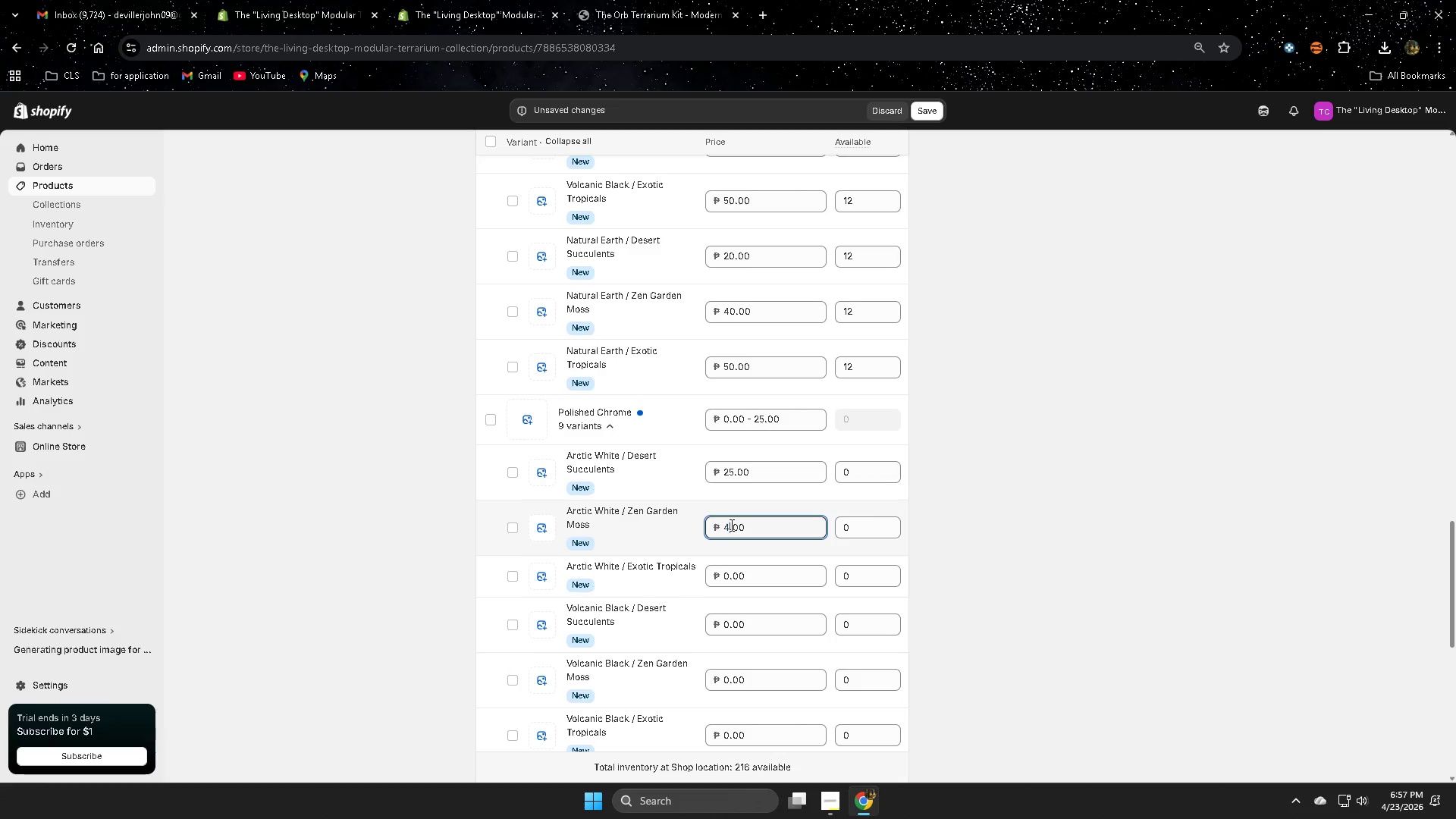 
key(Numpad5)
 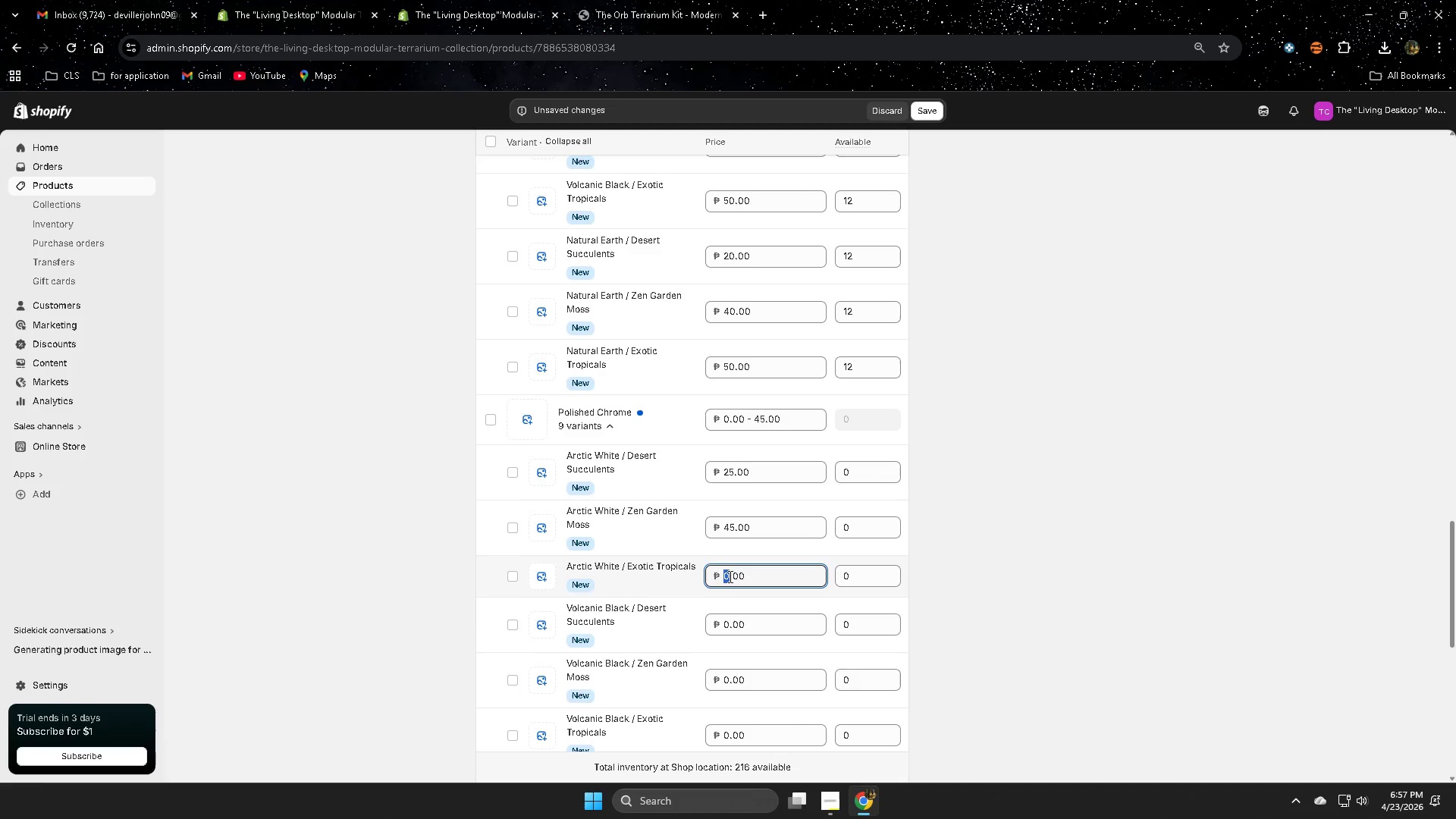 
key(Numpad5)
 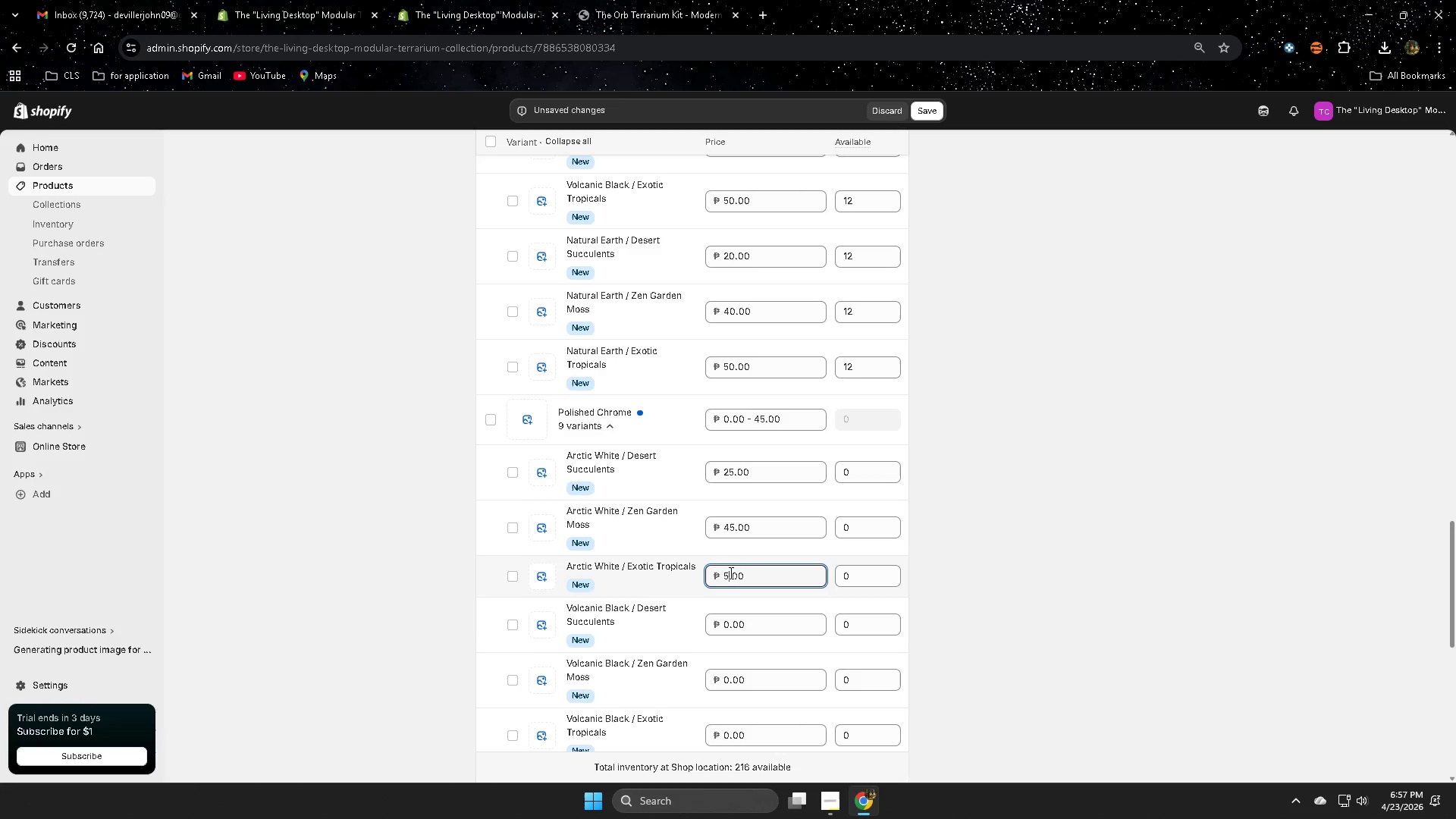 
key(Numpad5)
 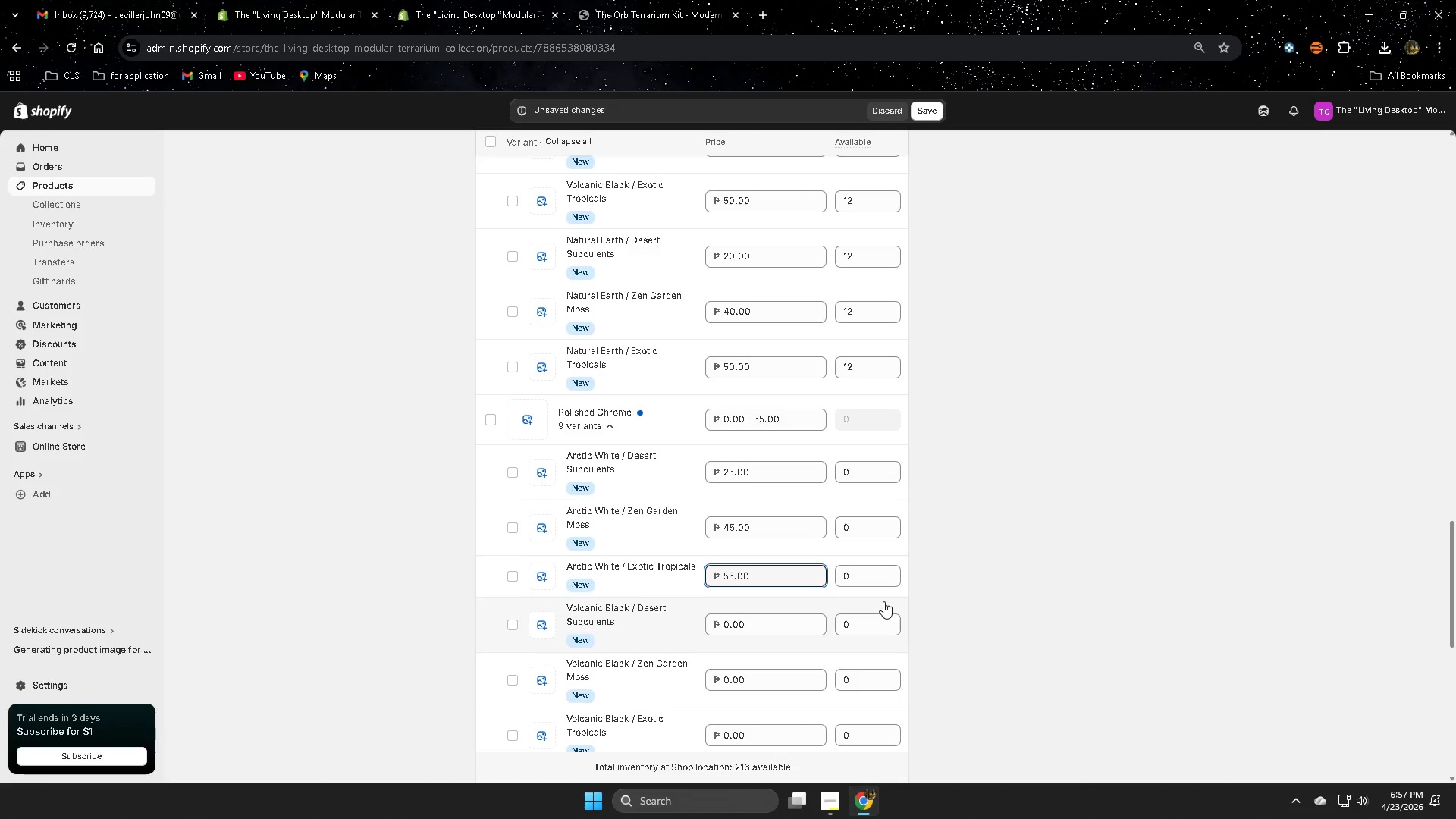 
scroll: coordinate [878, 598], scroll_direction: down, amount: 3.0
 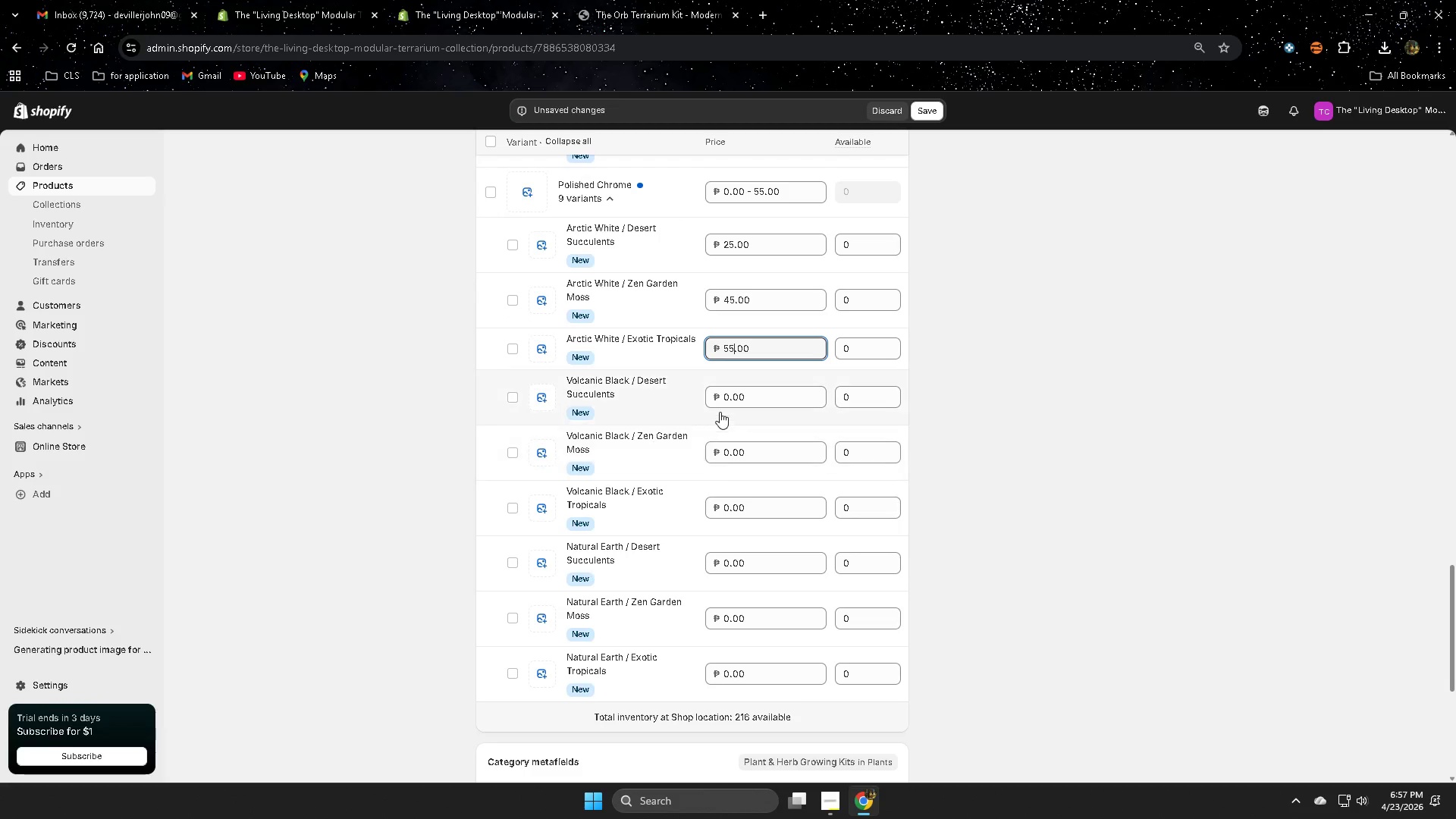 
left_click_drag(start_coordinate=[723, 396], to_coordinate=[726, 394])
 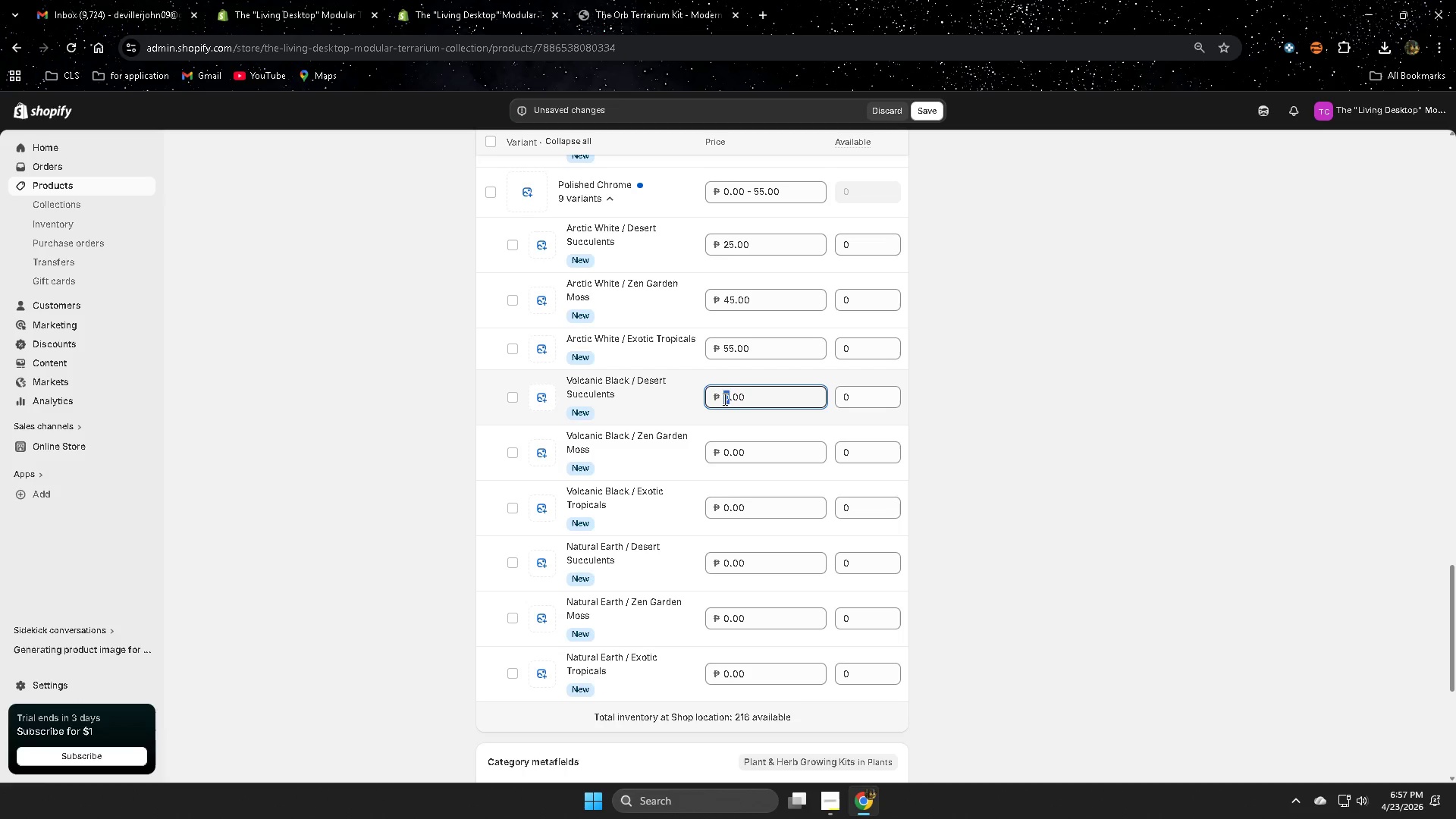 
key(Numpad2)
 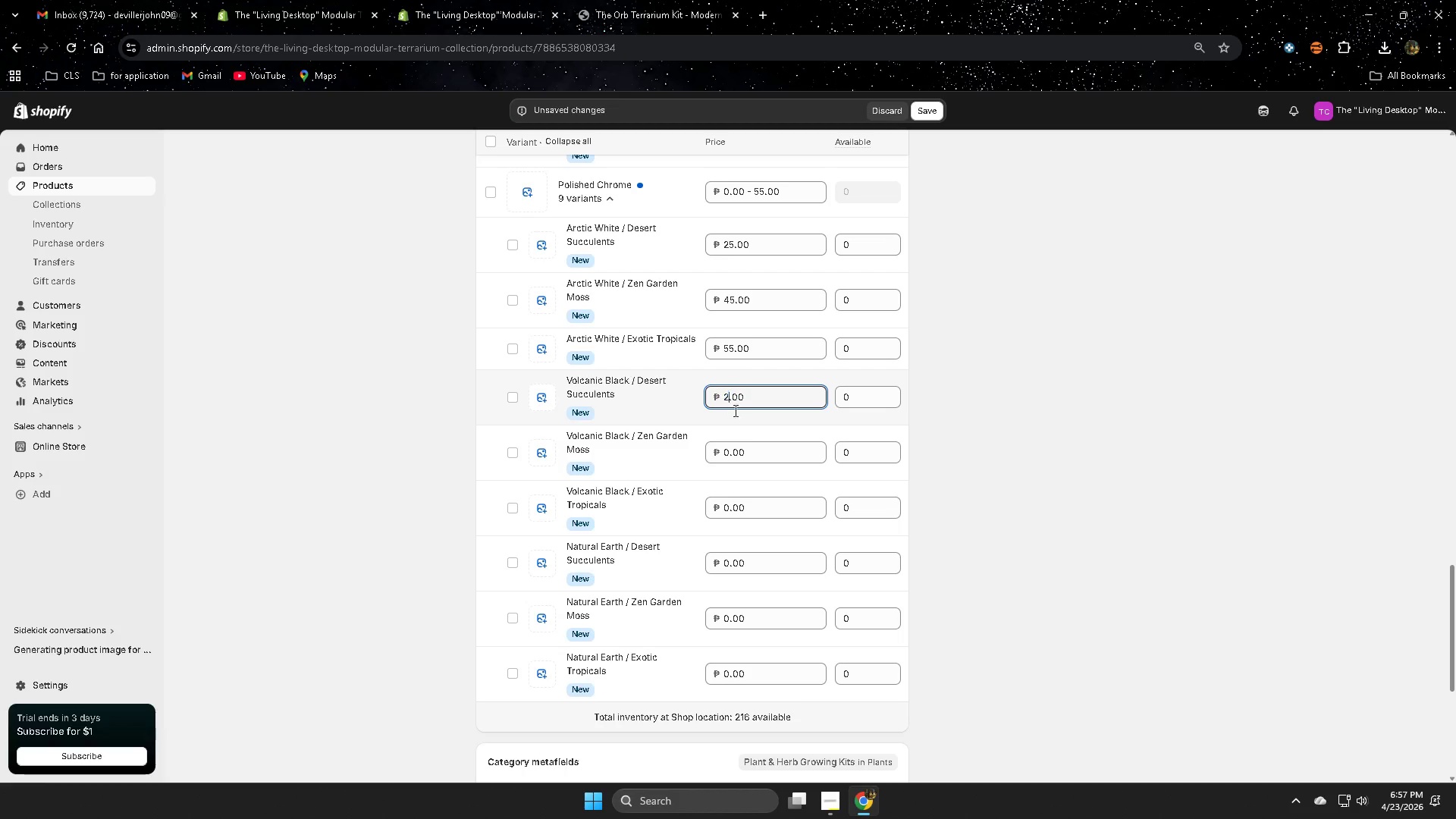 
key(Numpad5)
 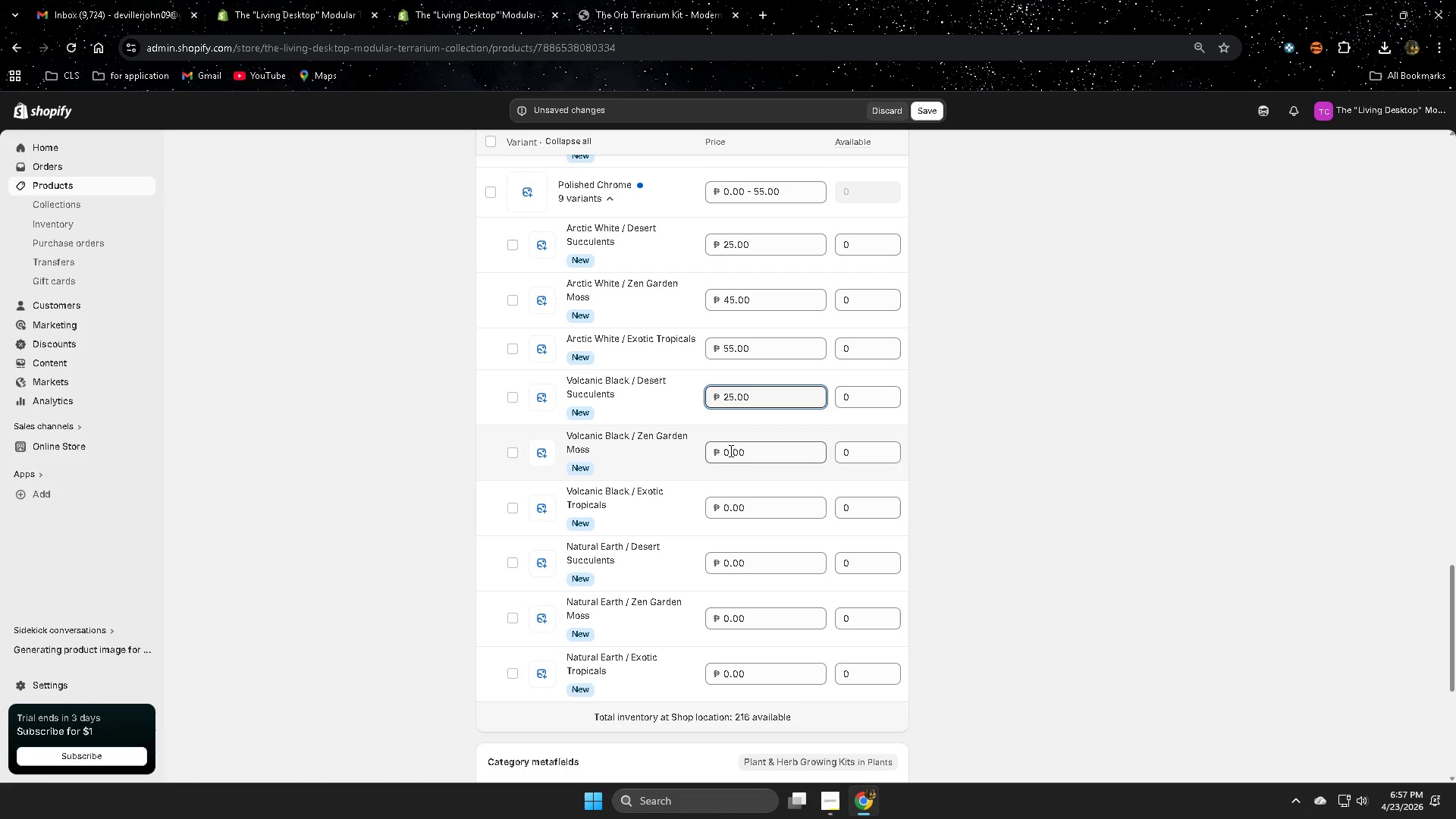 
left_click_drag(start_coordinate=[730, 450], to_coordinate=[724, 450])
 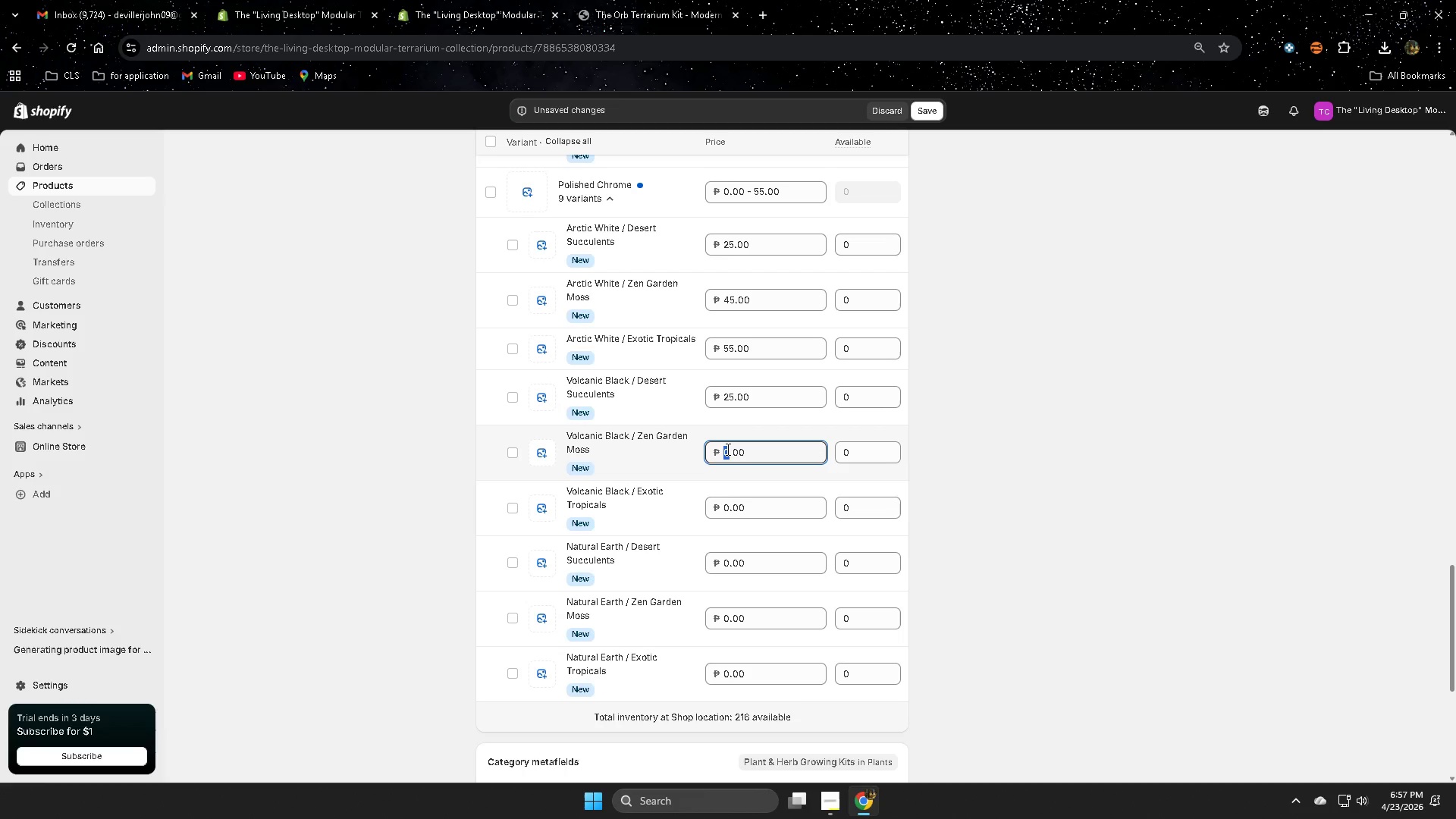 
key(Numpad4)
 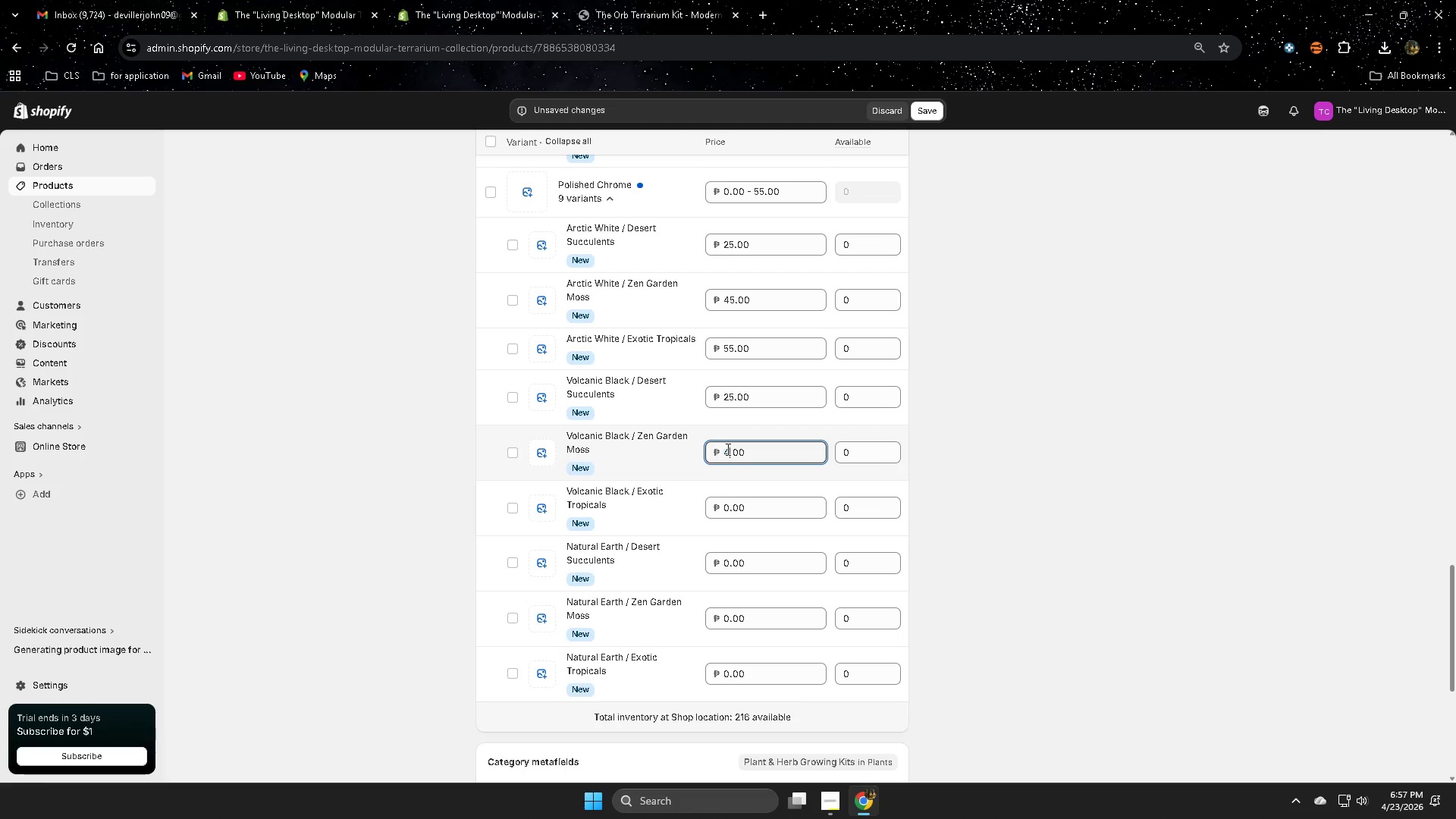 
key(Numpad5)
 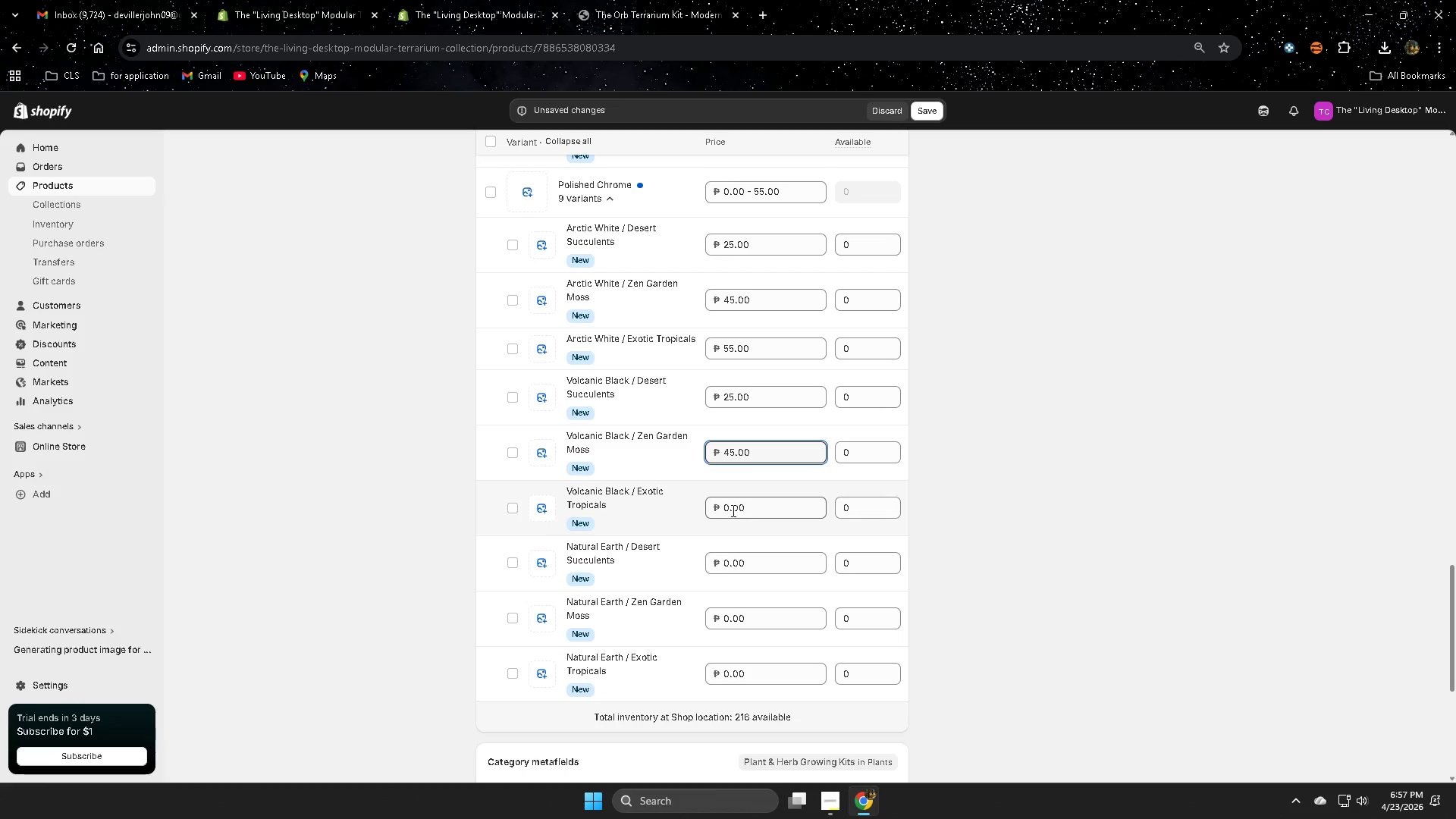 
left_click_drag(start_coordinate=[729, 507], to_coordinate=[724, 507])
 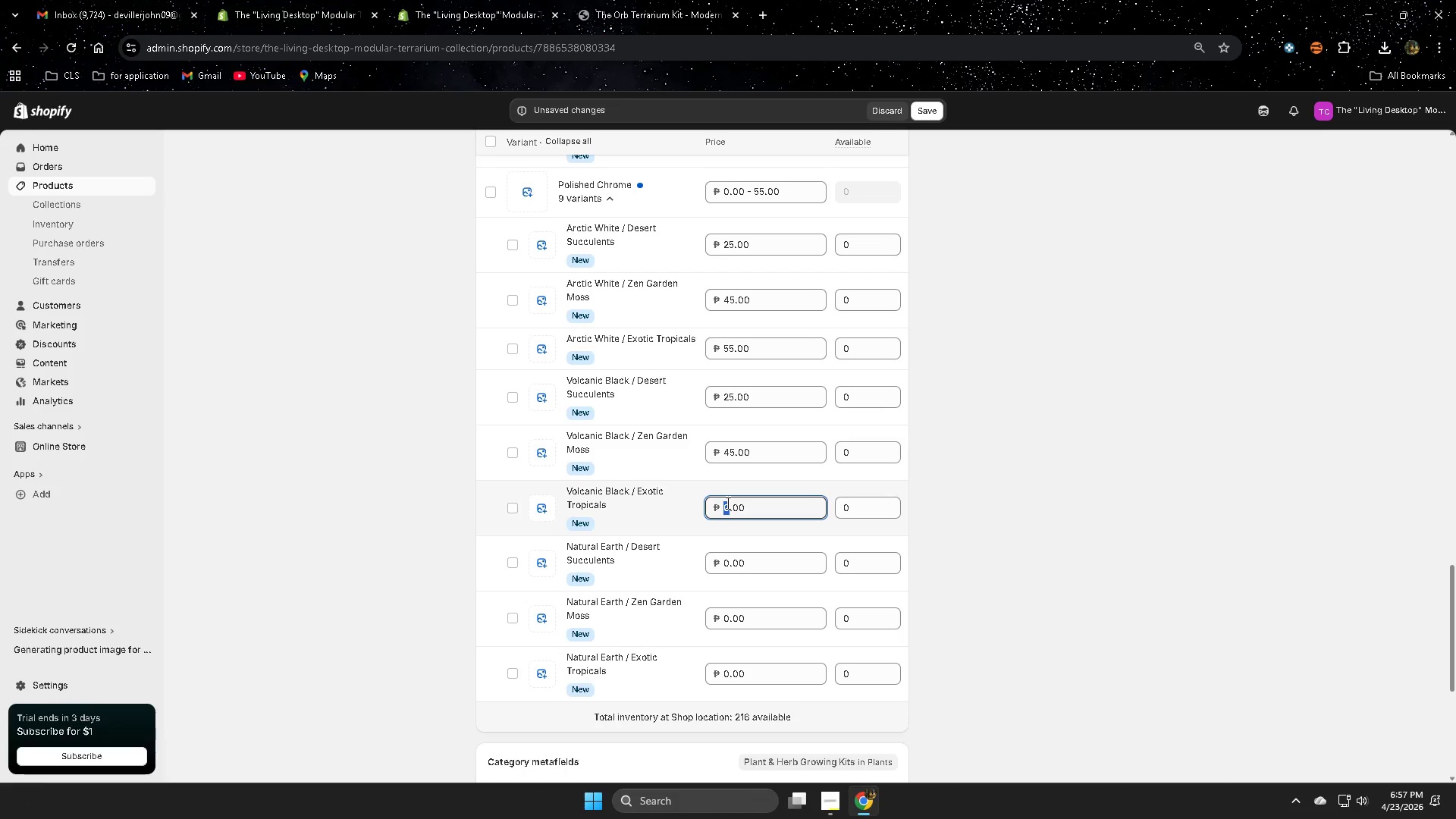 
key(Numpad5)
 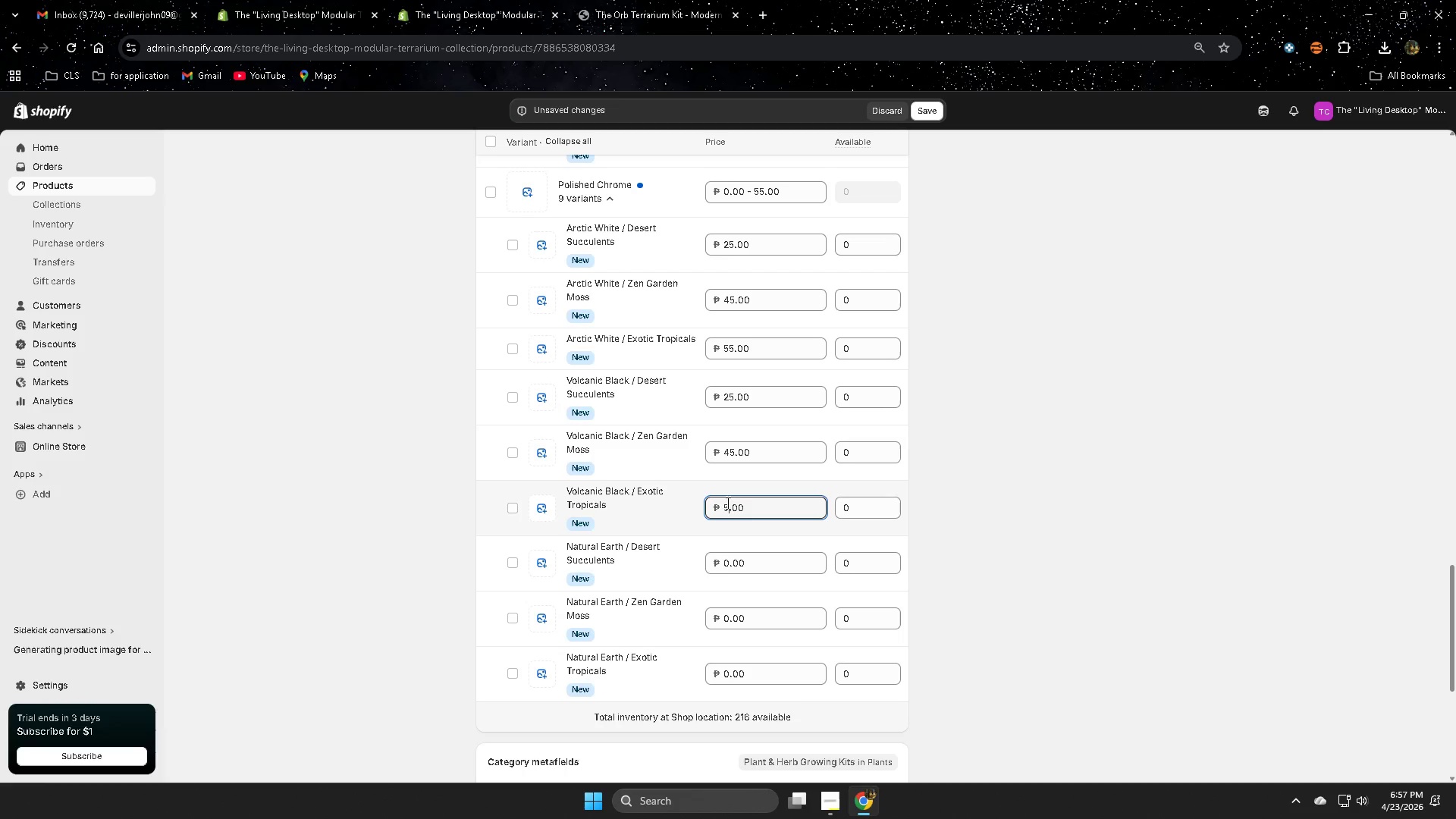 
key(Numpad5)
 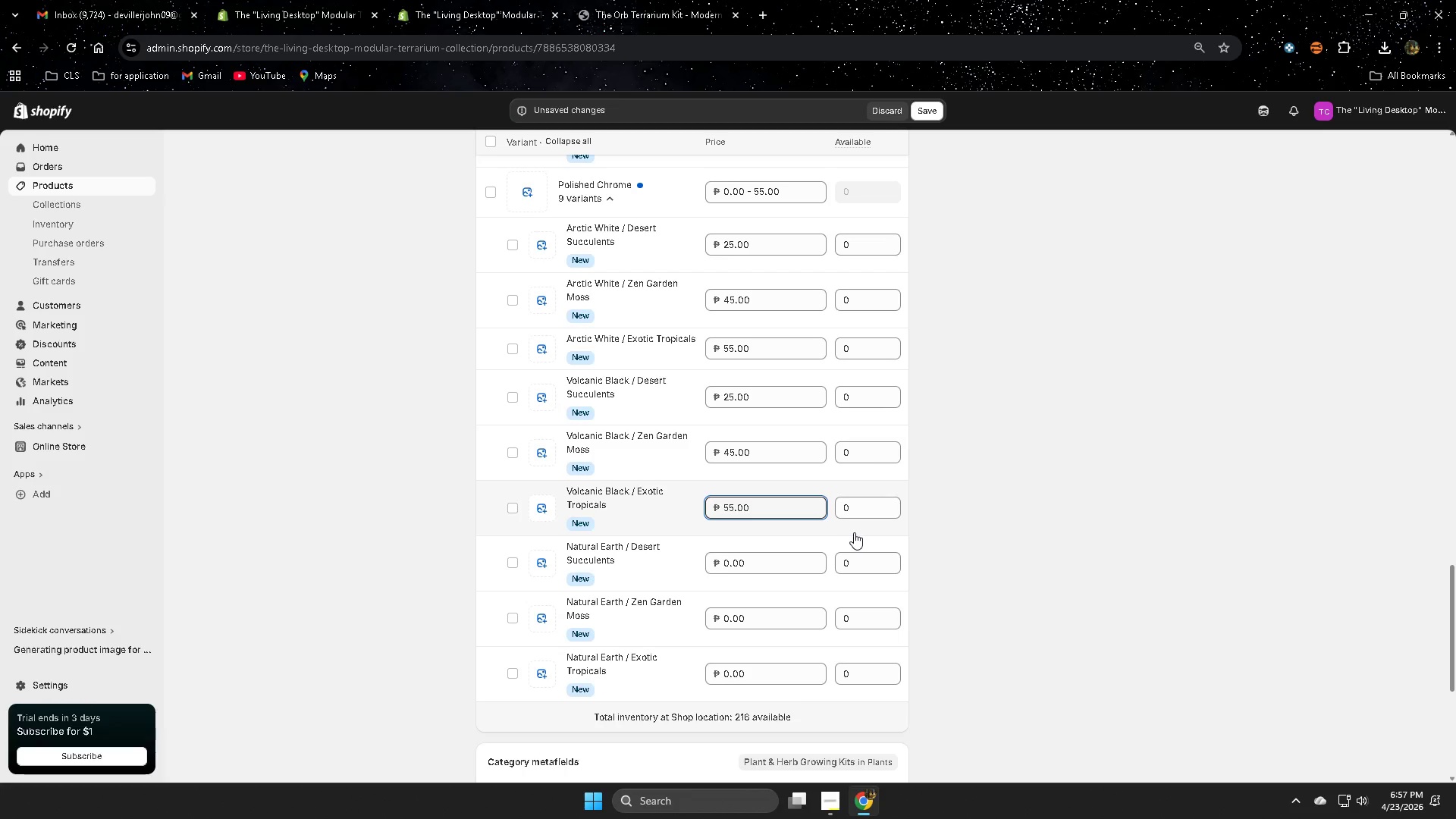 
scroll: coordinate [854, 532], scroll_direction: down, amount: 2.0
 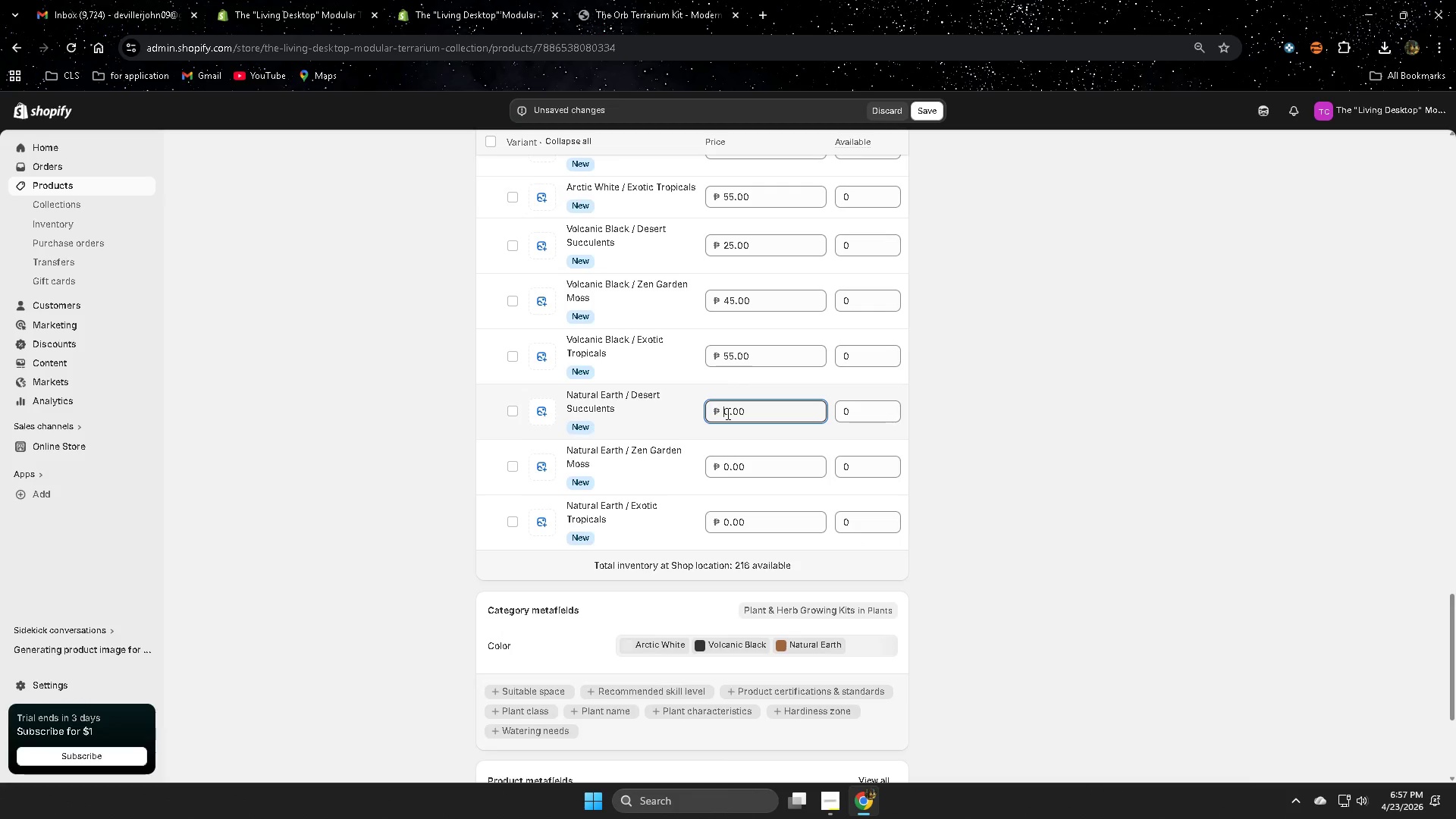 
key(Numpad2)
 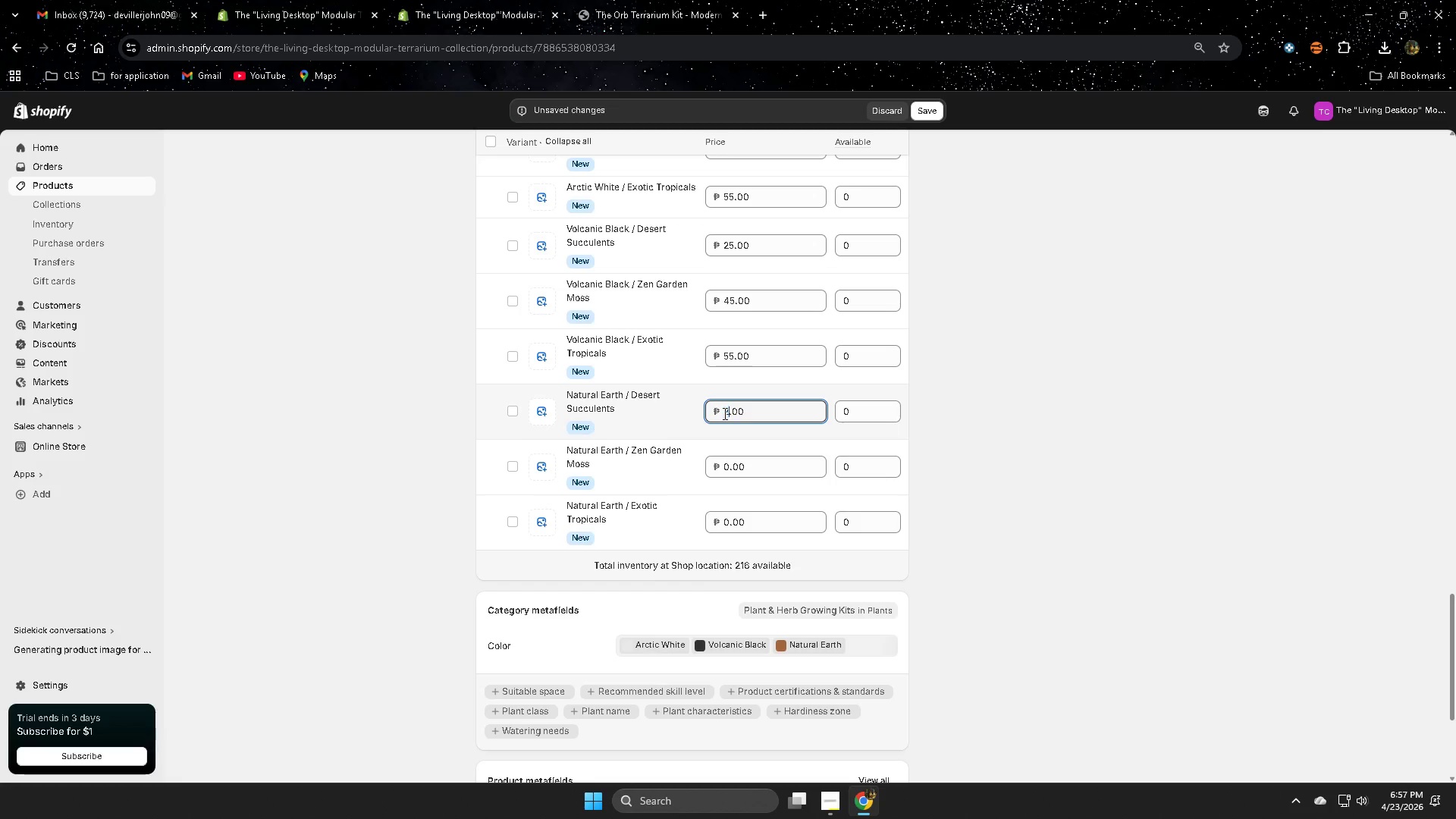 
key(Numpad5)
 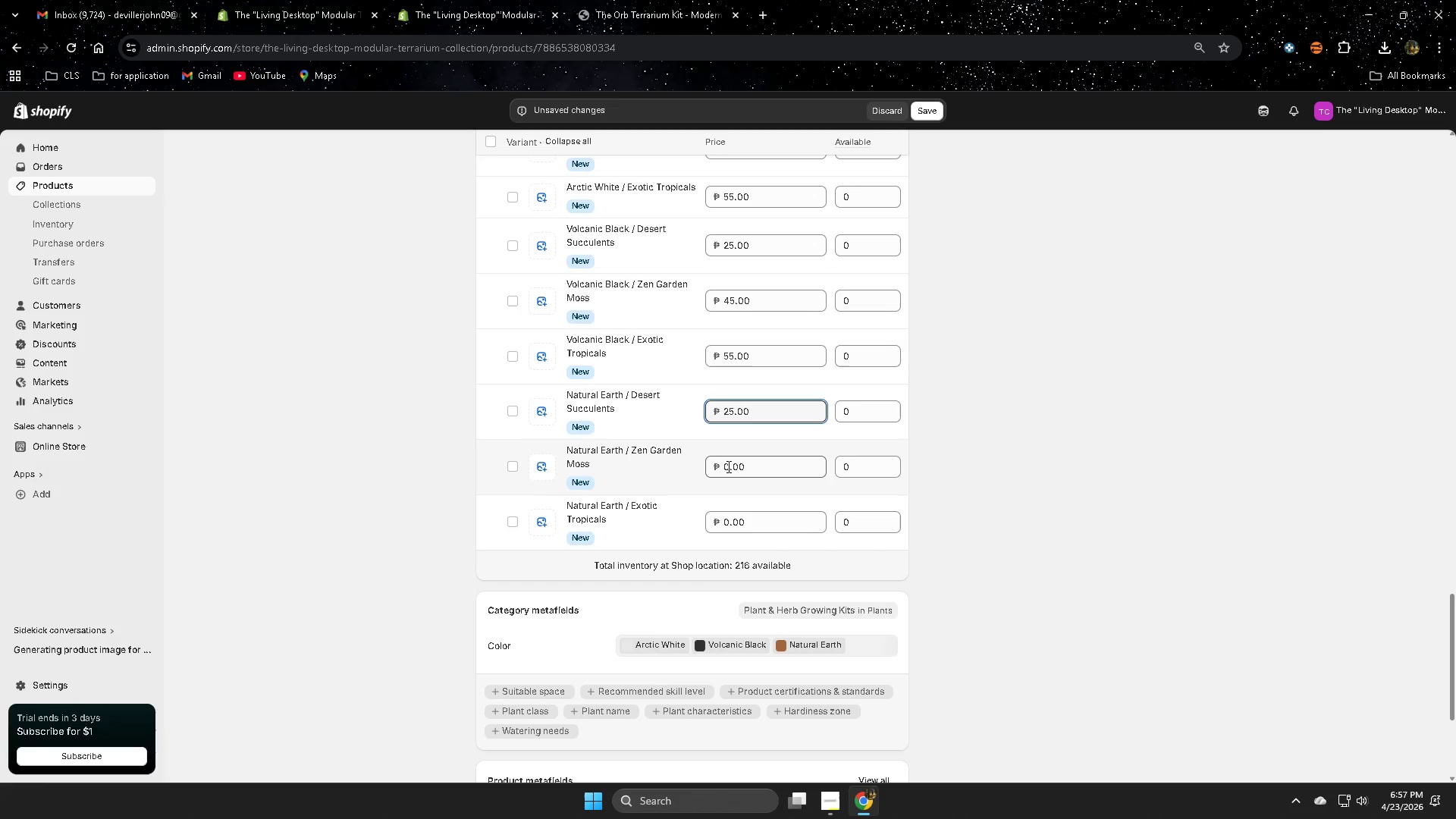 
left_click_drag(start_coordinate=[721, 464], to_coordinate=[725, 463])
 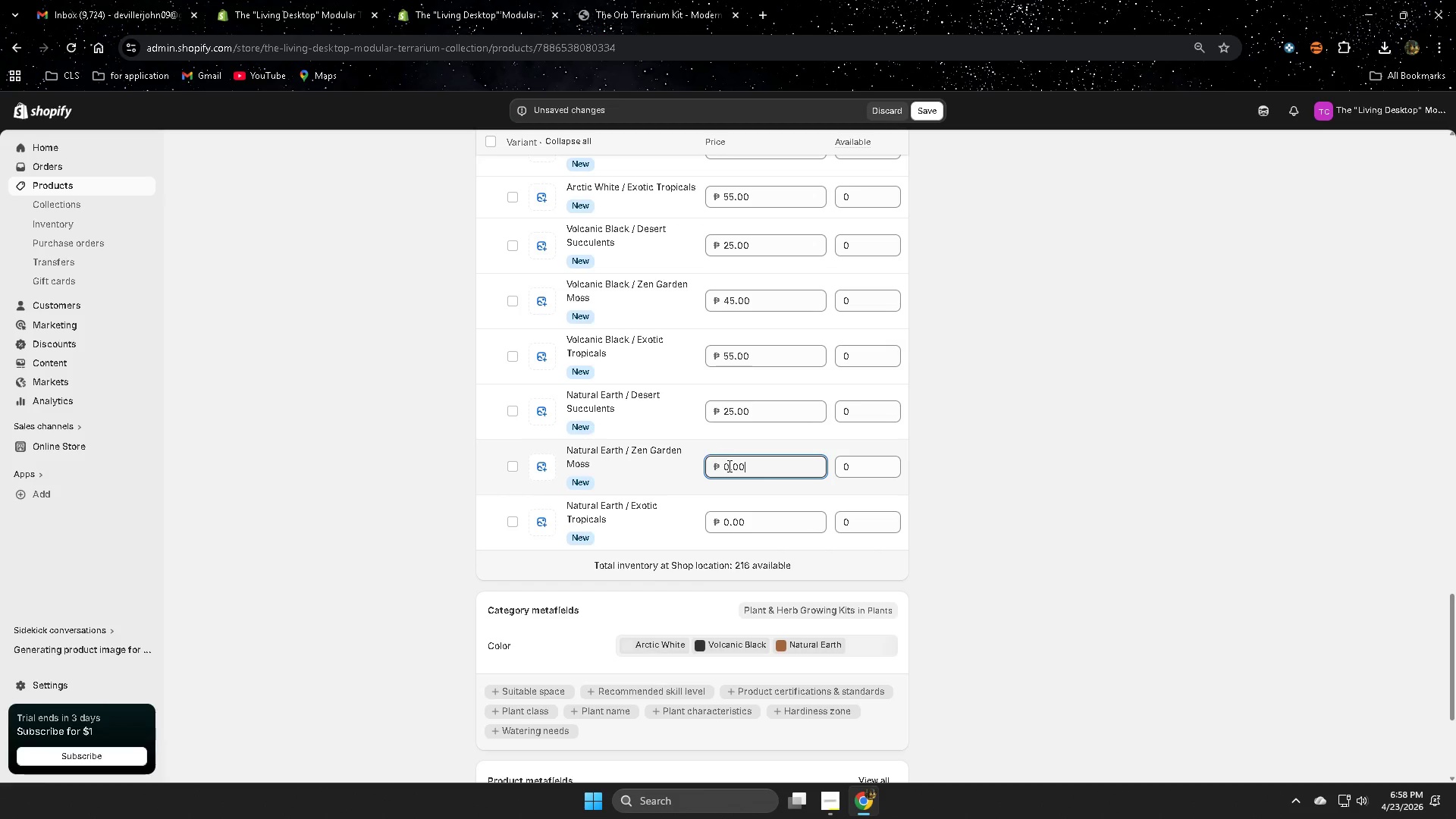 
left_click_drag(start_coordinate=[728, 466], to_coordinate=[724, 466])
 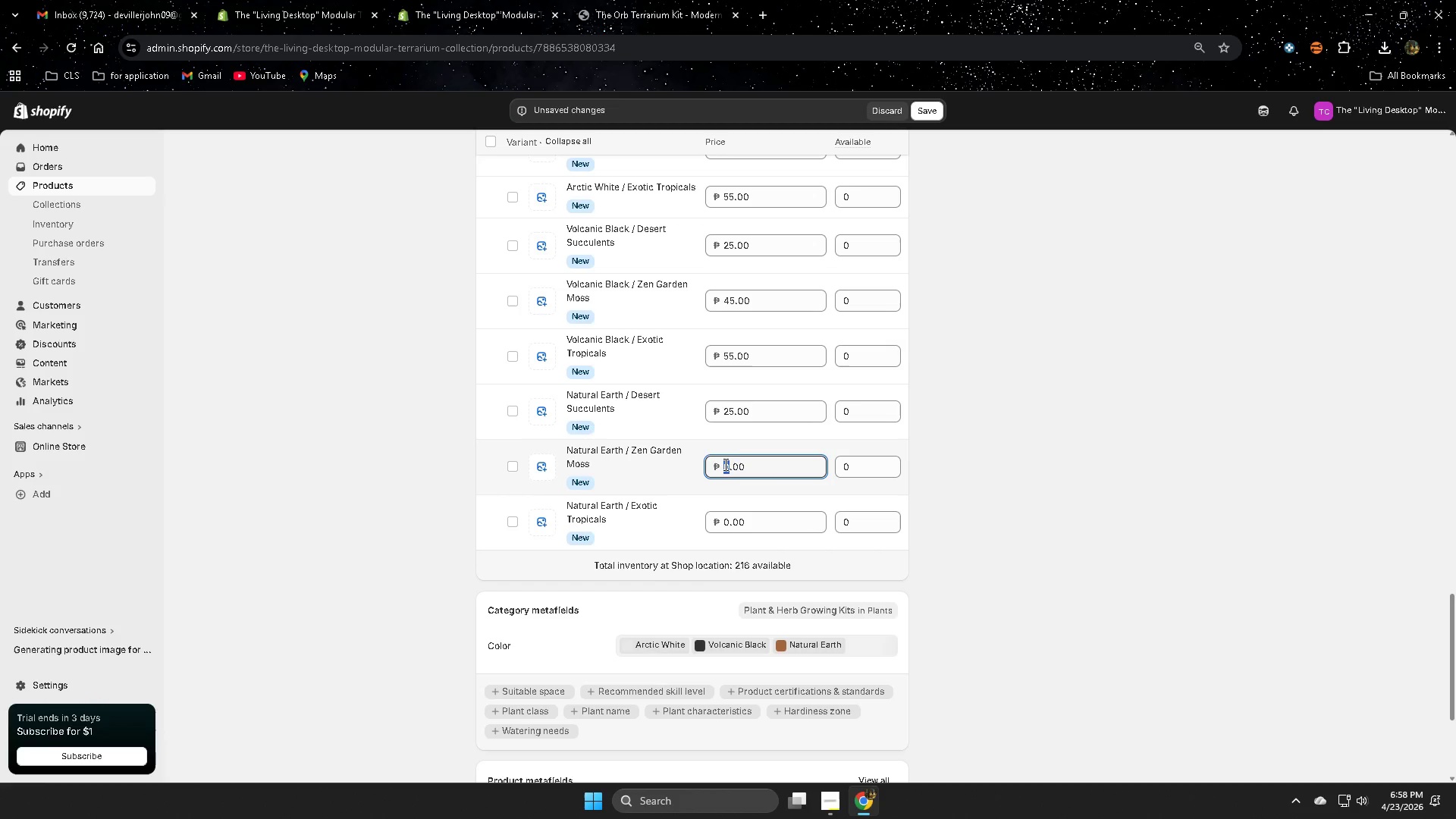 
key(Numpad4)
 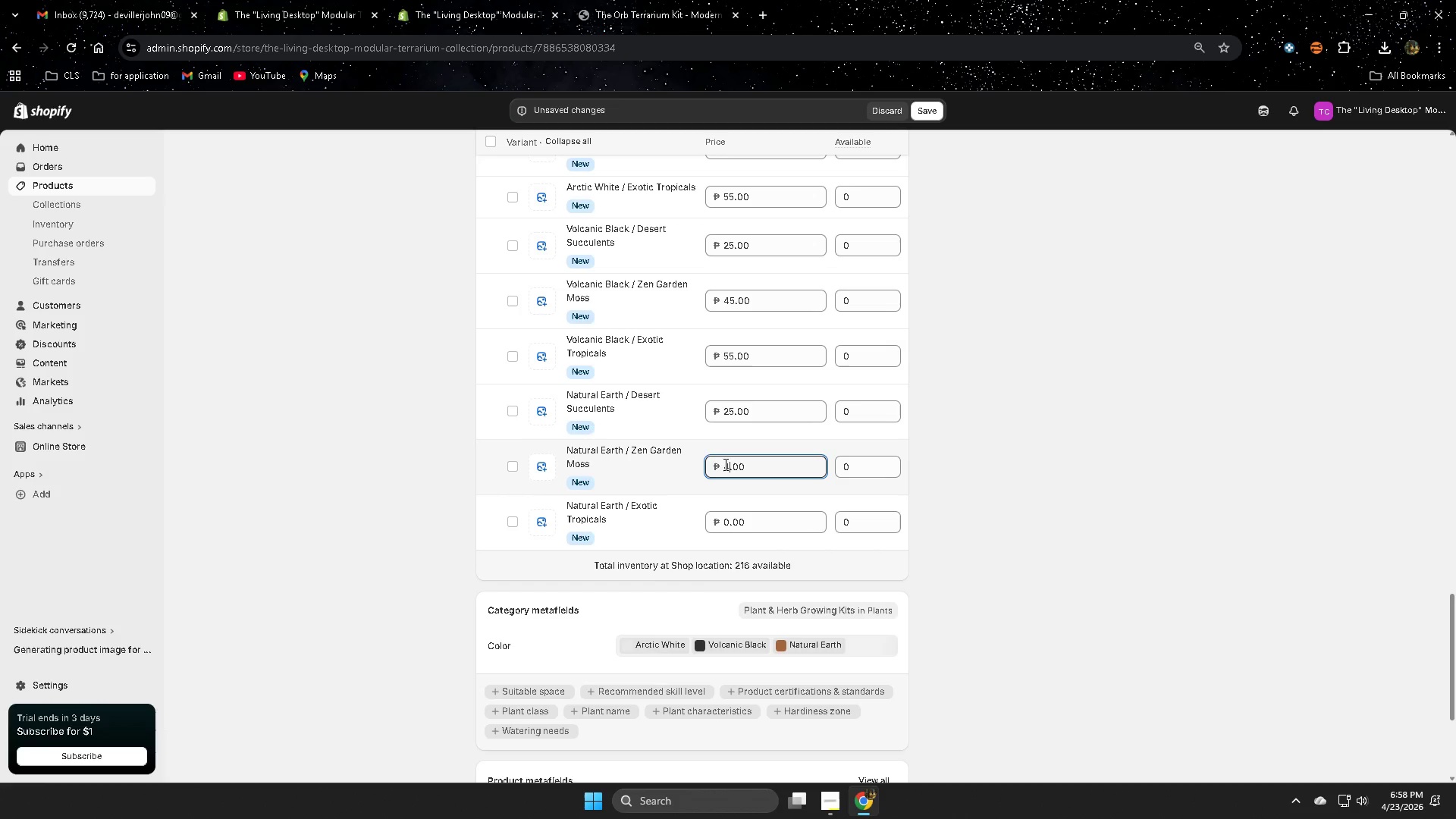 
key(Numpad5)
 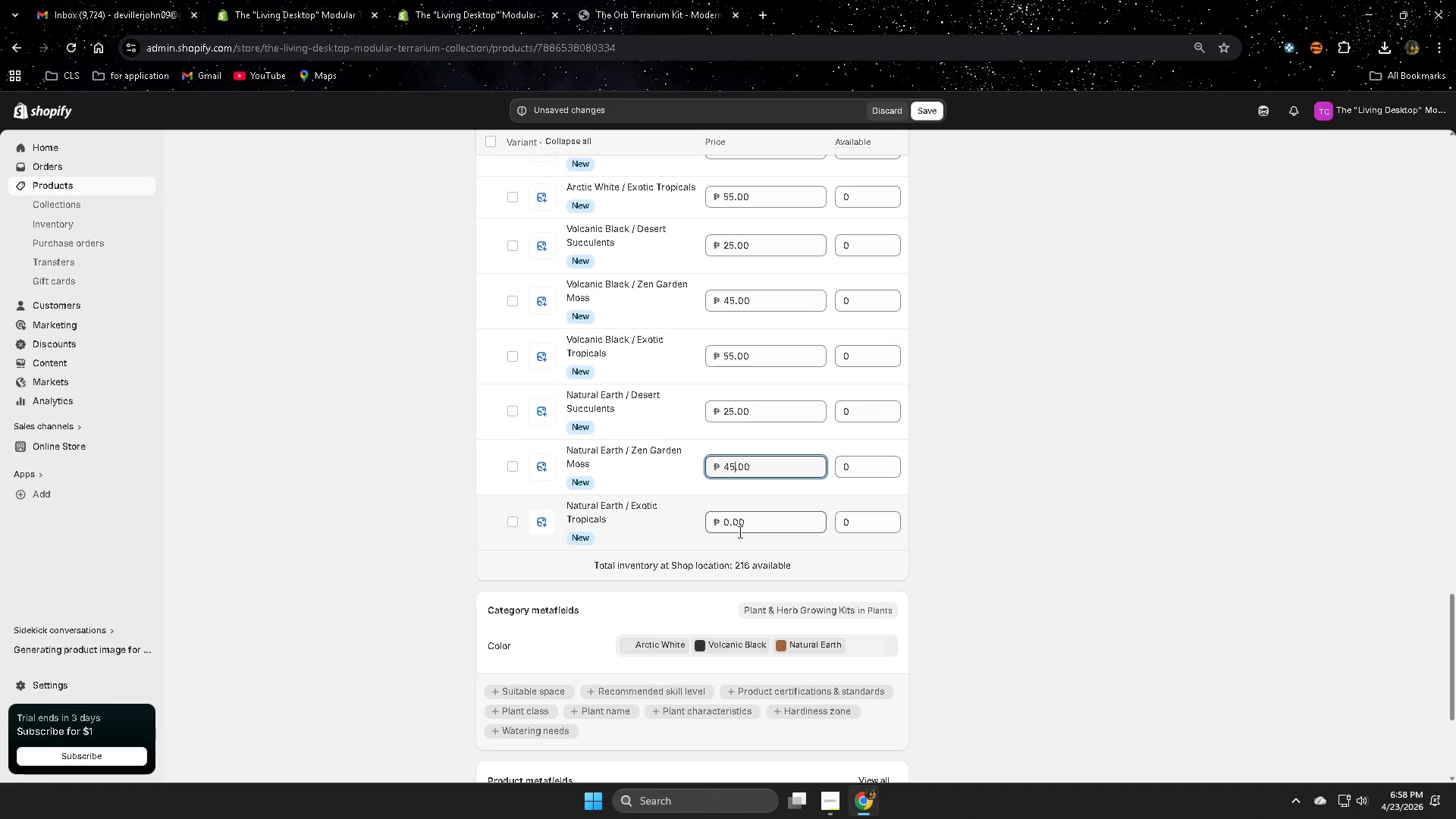 
left_click_drag(start_coordinate=[727, 520], to_coordinate=[723, 521])
 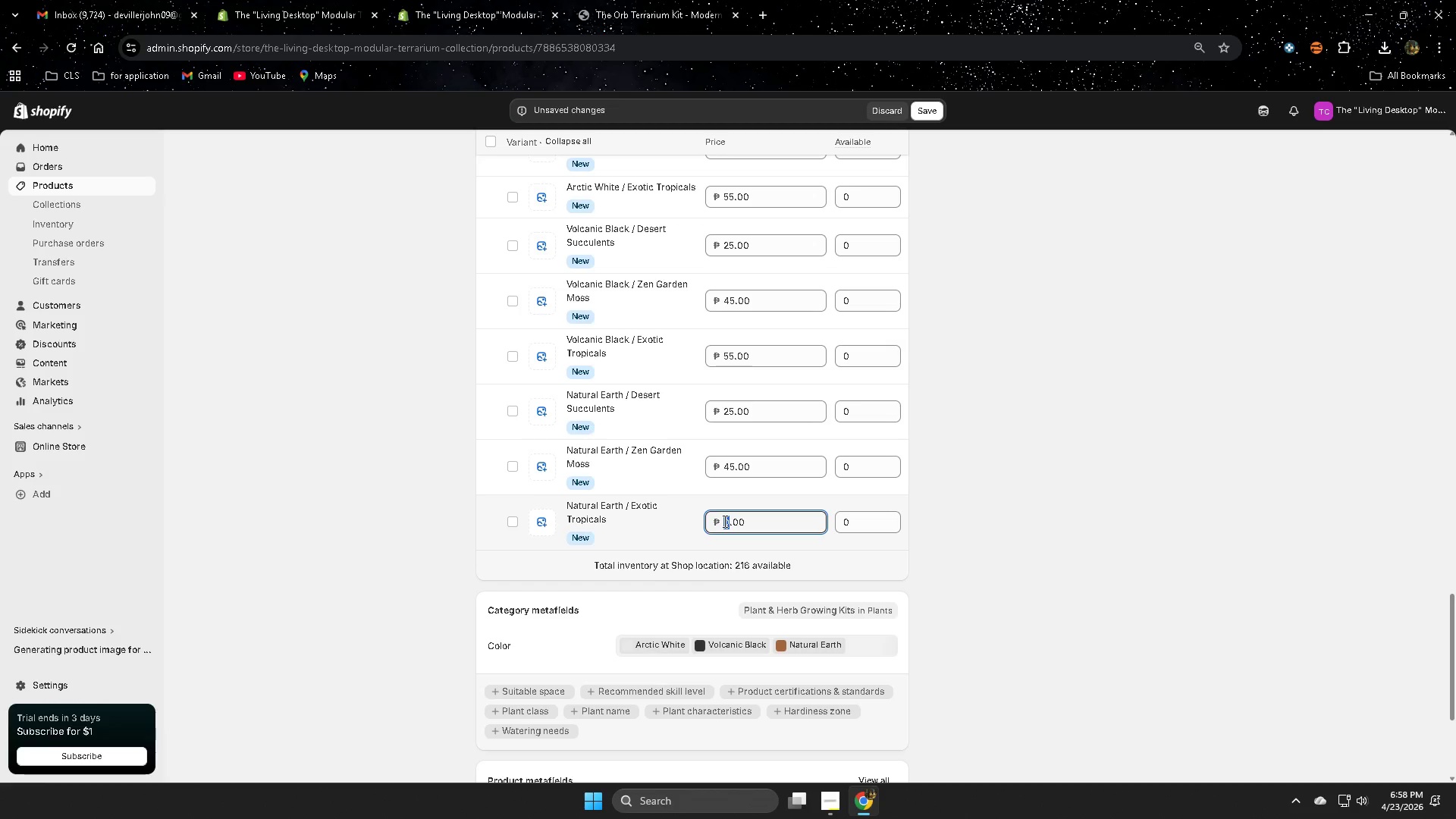 
key(Numpad5)
 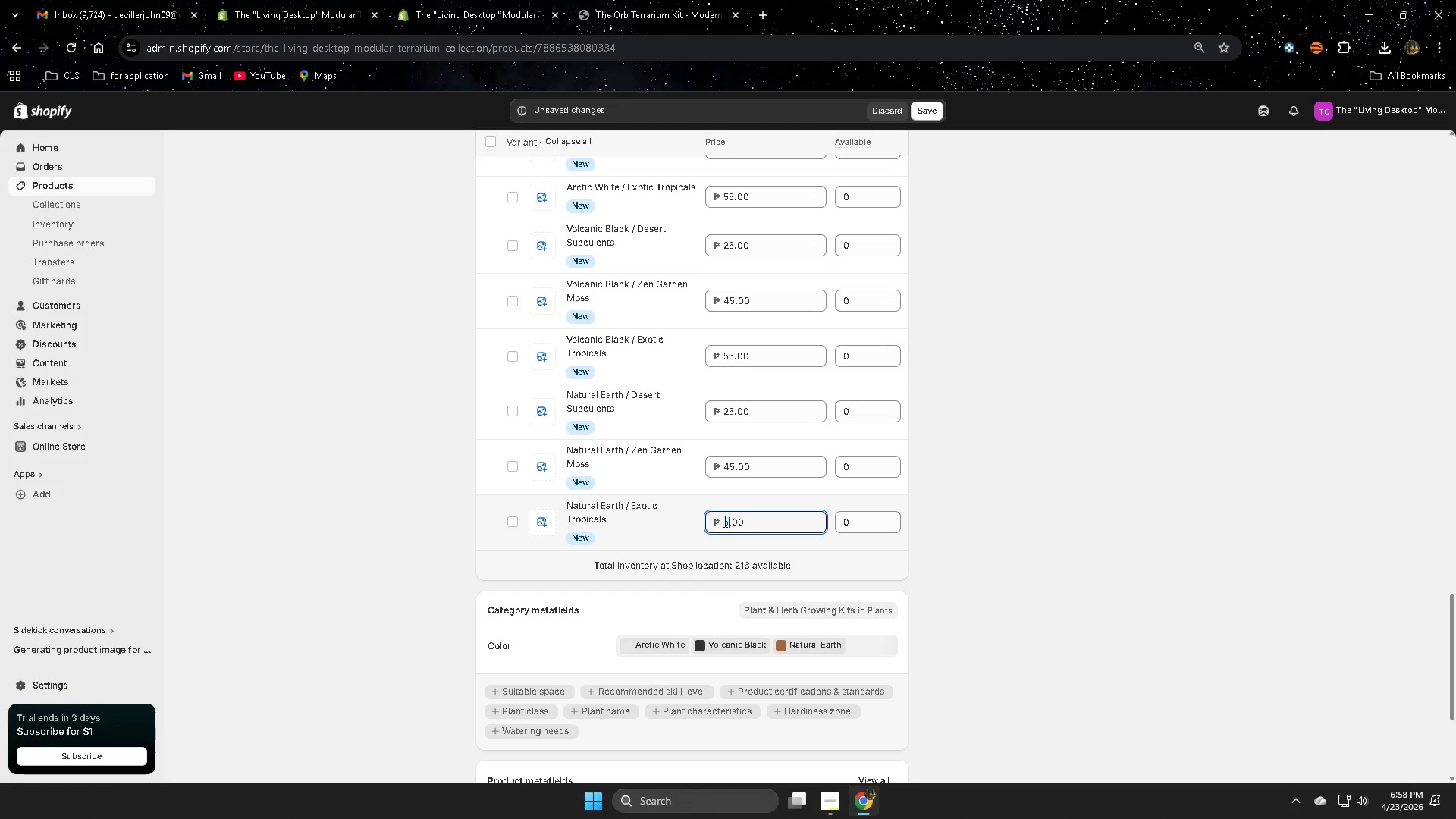 
key(Numpad5)
 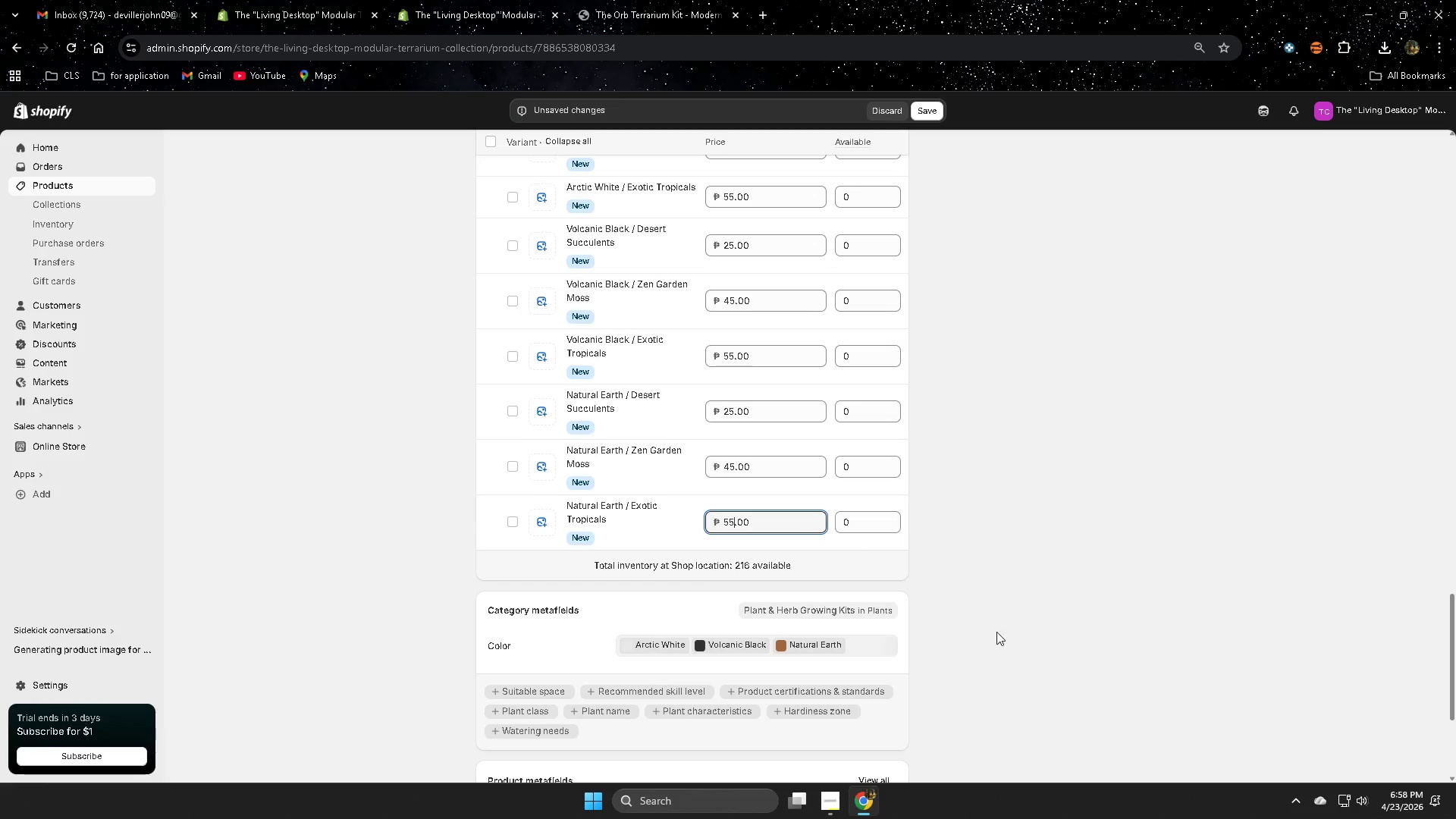 
scroll: coordinate [997, 630], scroll_direction: up, amount: 7.0
 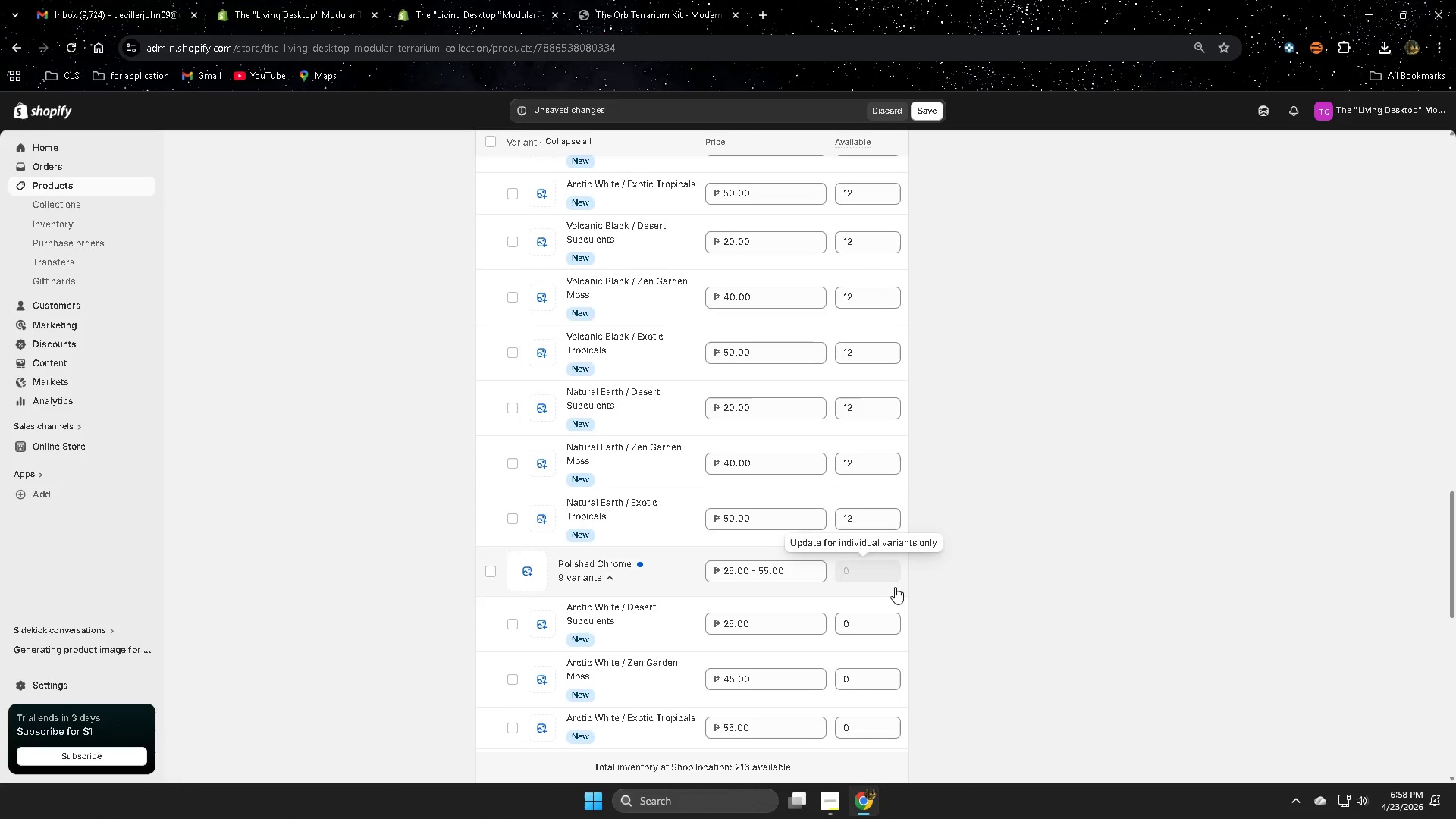 
scroll: coordinate [923, 601], scroll_direction: down, amount: 2.0
 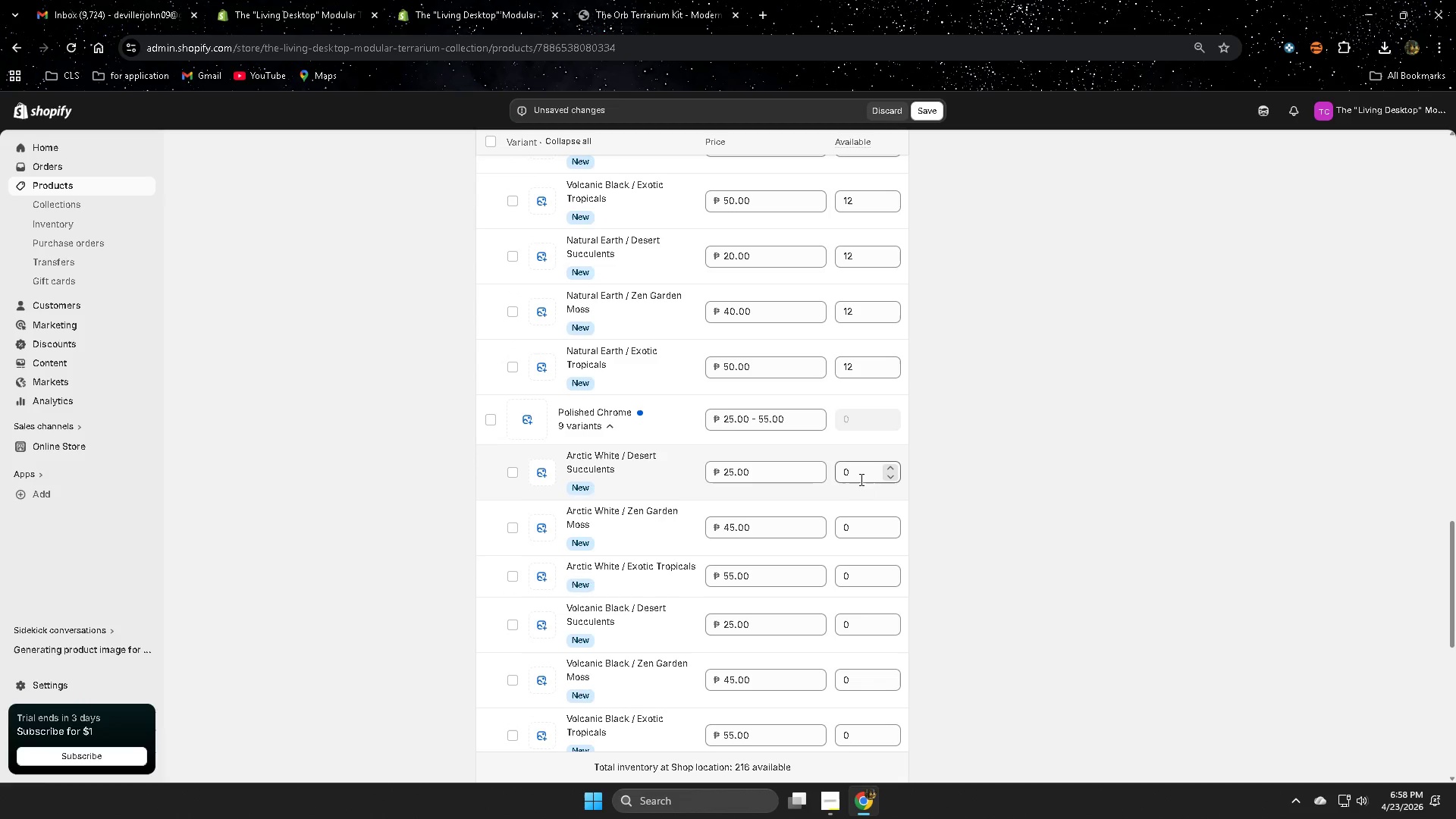 
left_click([854, 475])
 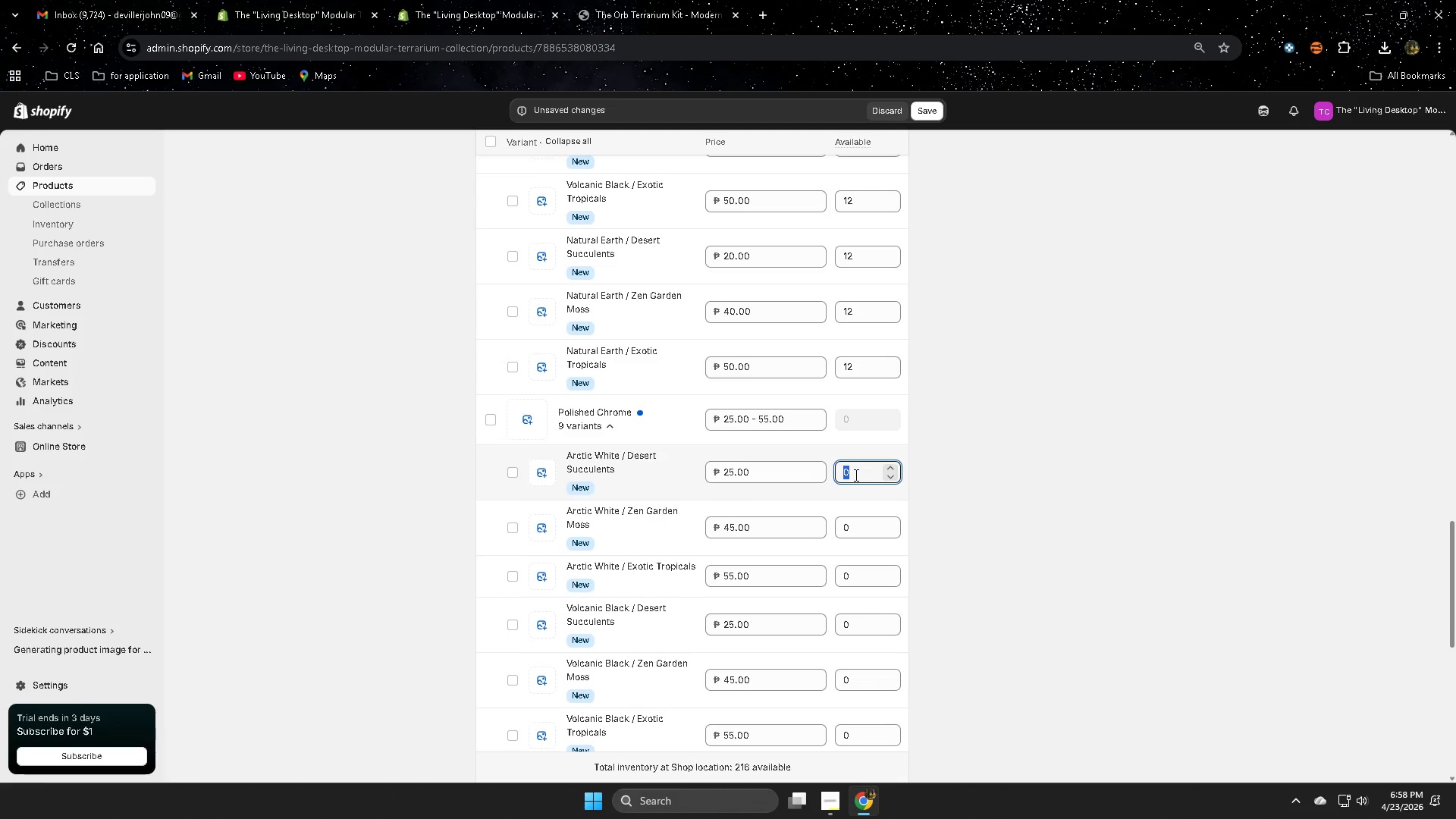 
type(12)
 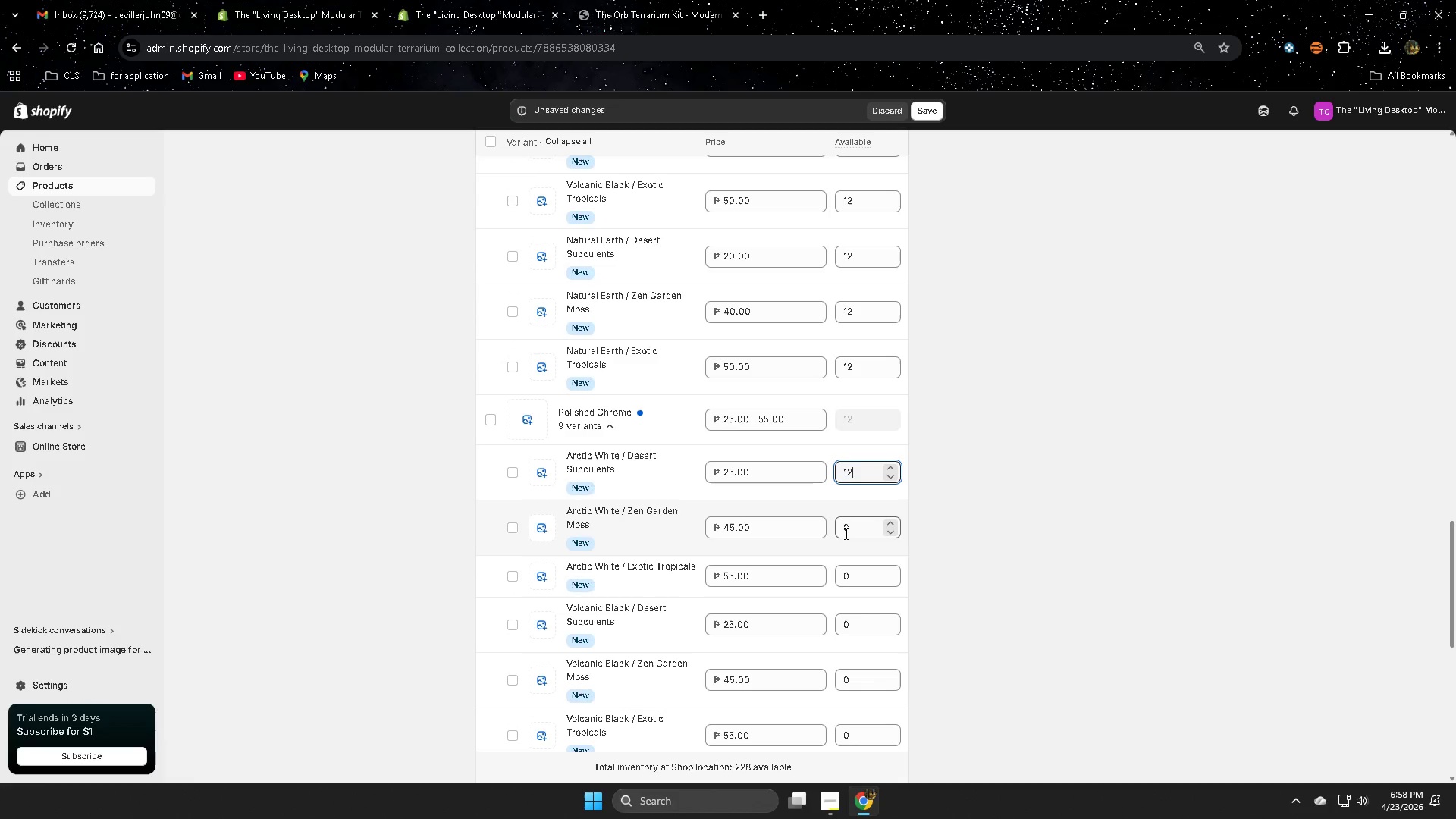 
left_click([846, 532])
 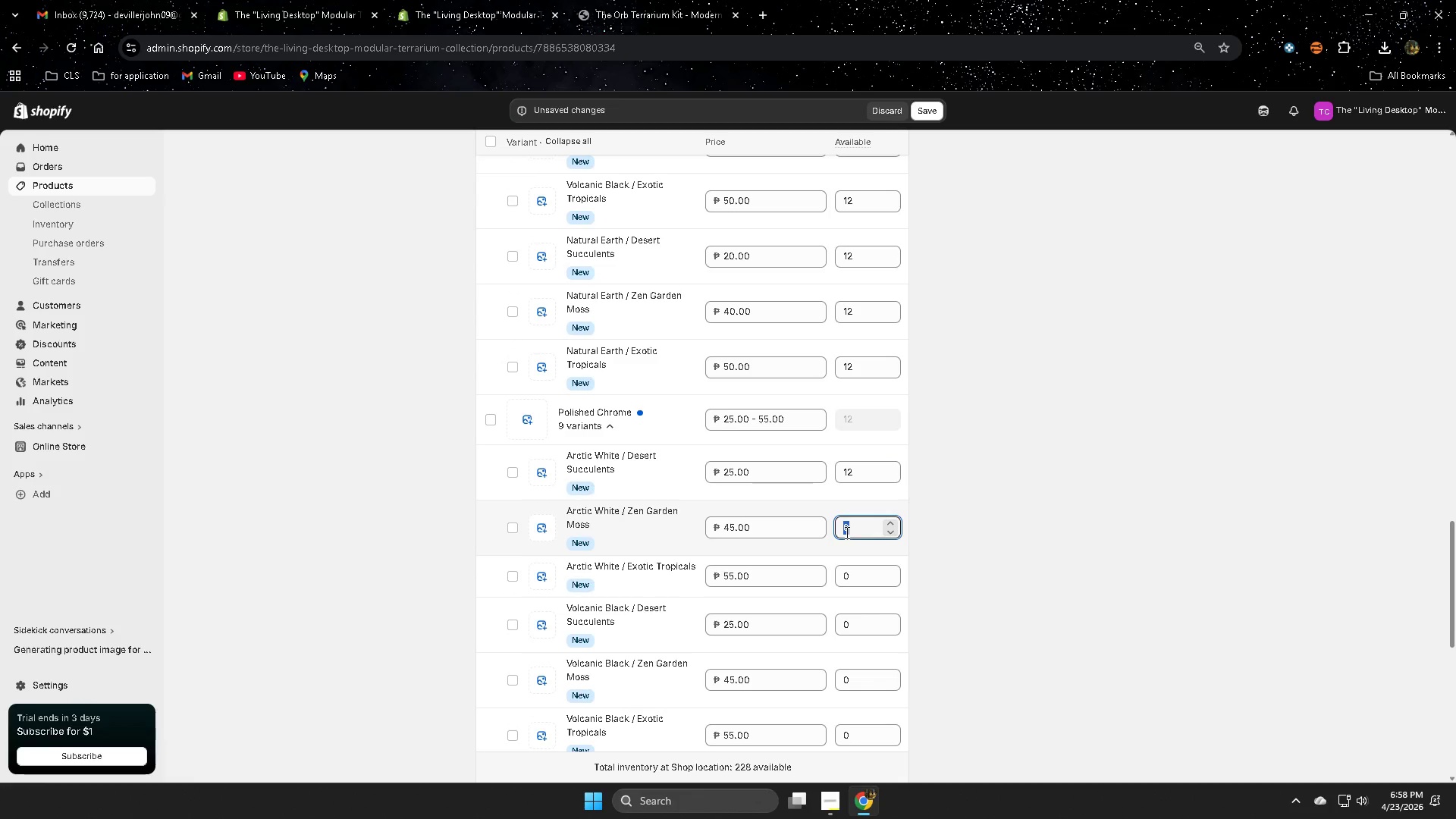 
type(12)
 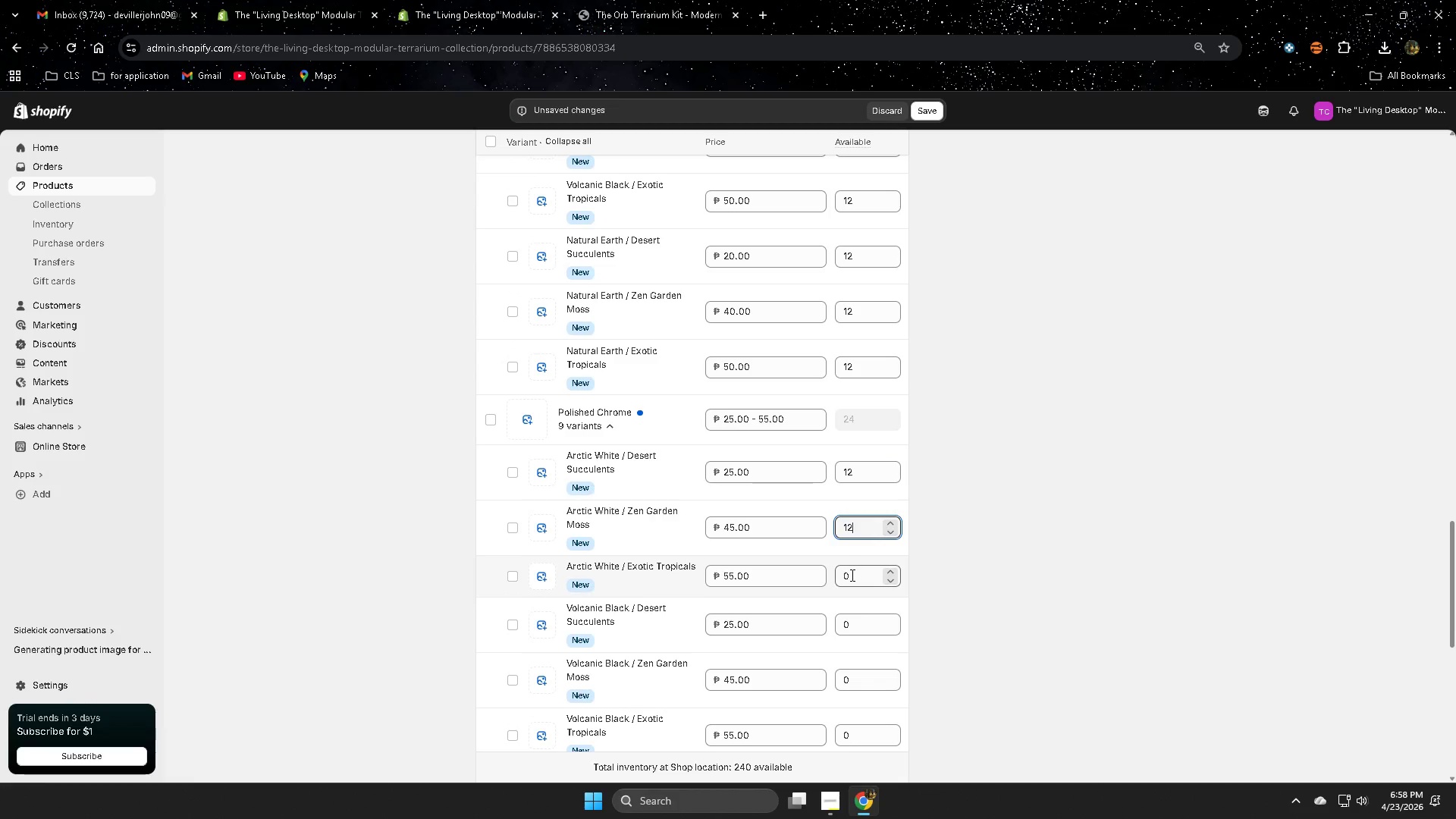 
left_click([851, 575])
 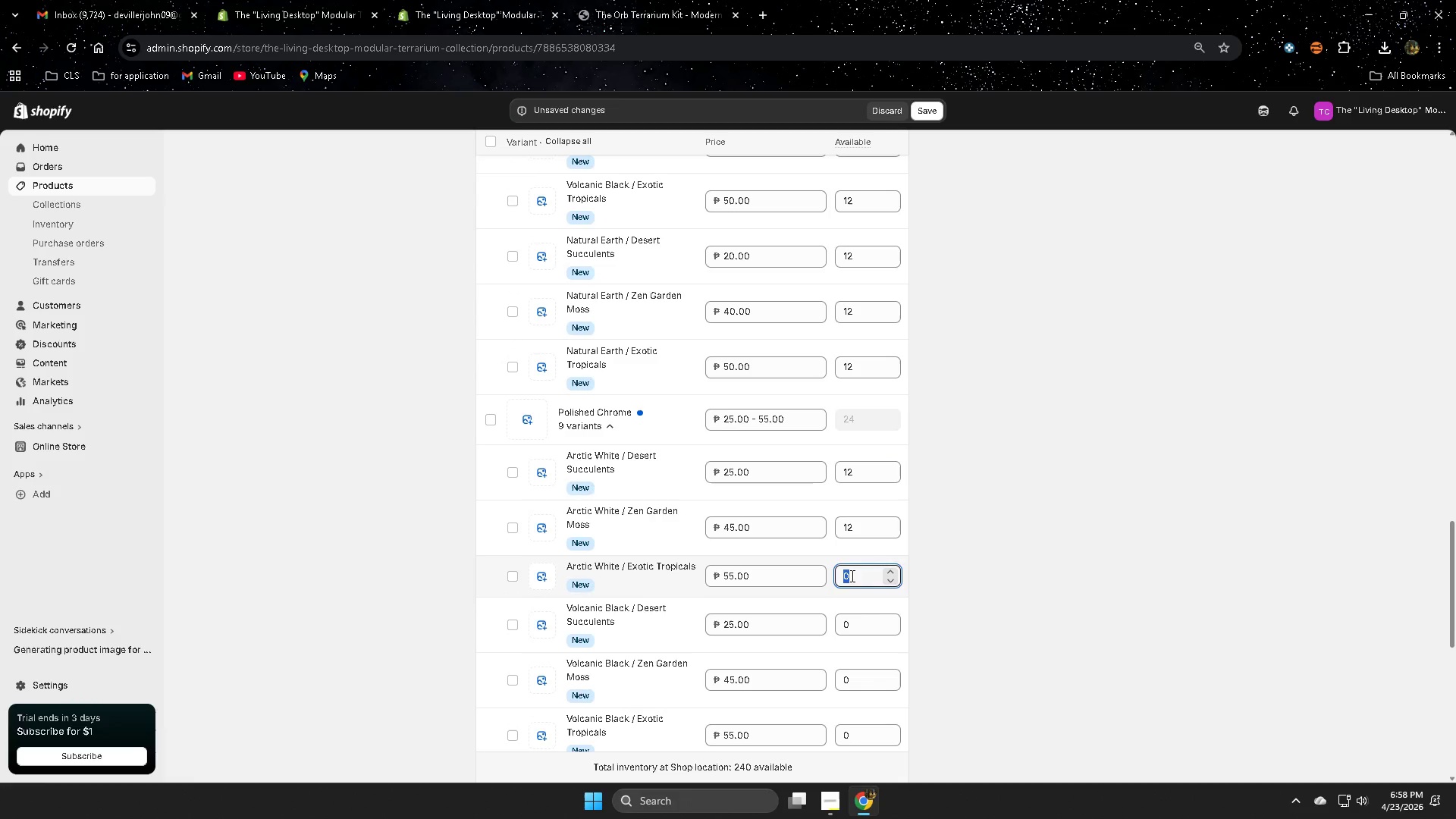 
type(1212)
 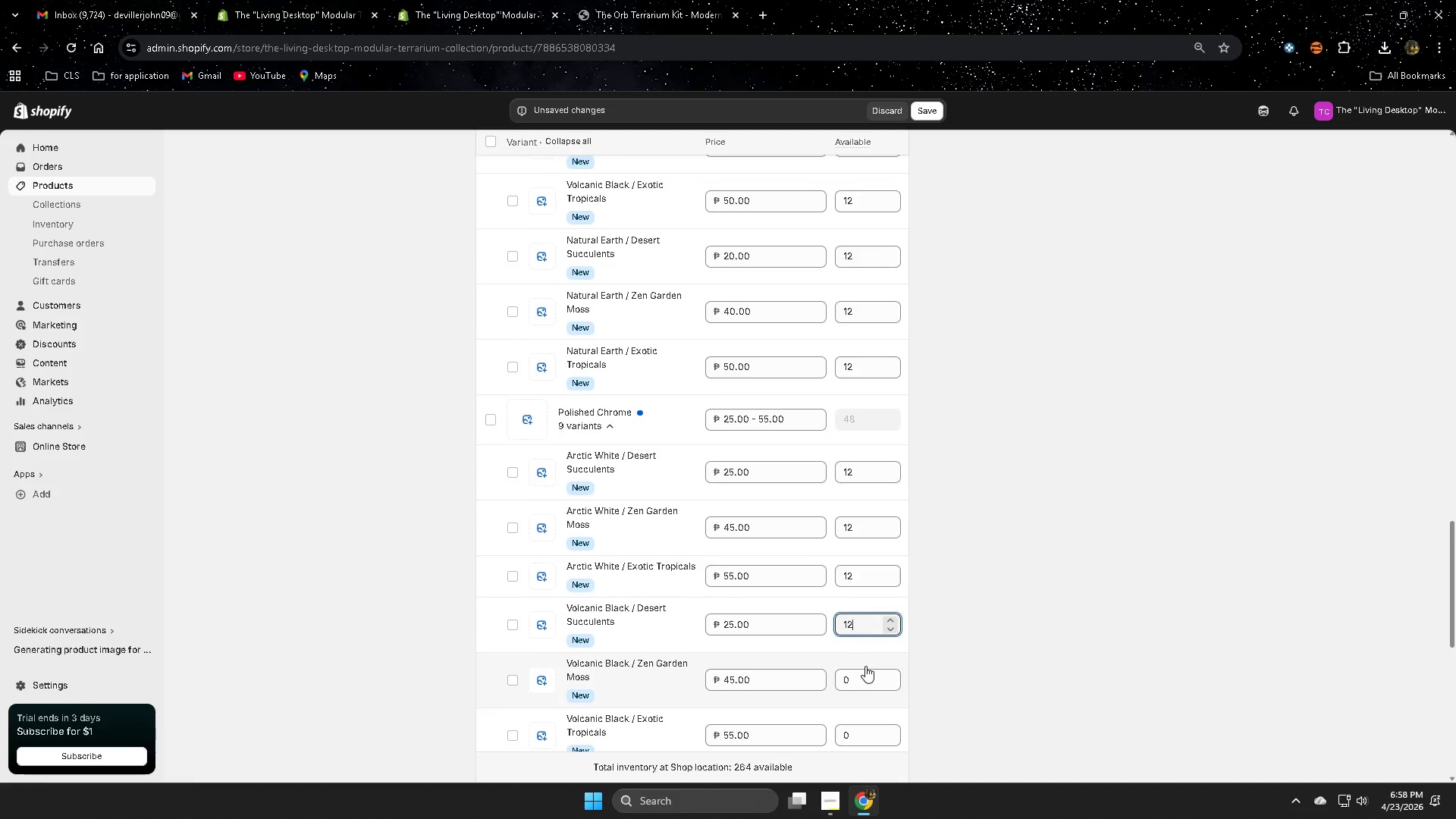 
scroll: coordinate [868, 663], scroll_direction: down, amount: 2.0
 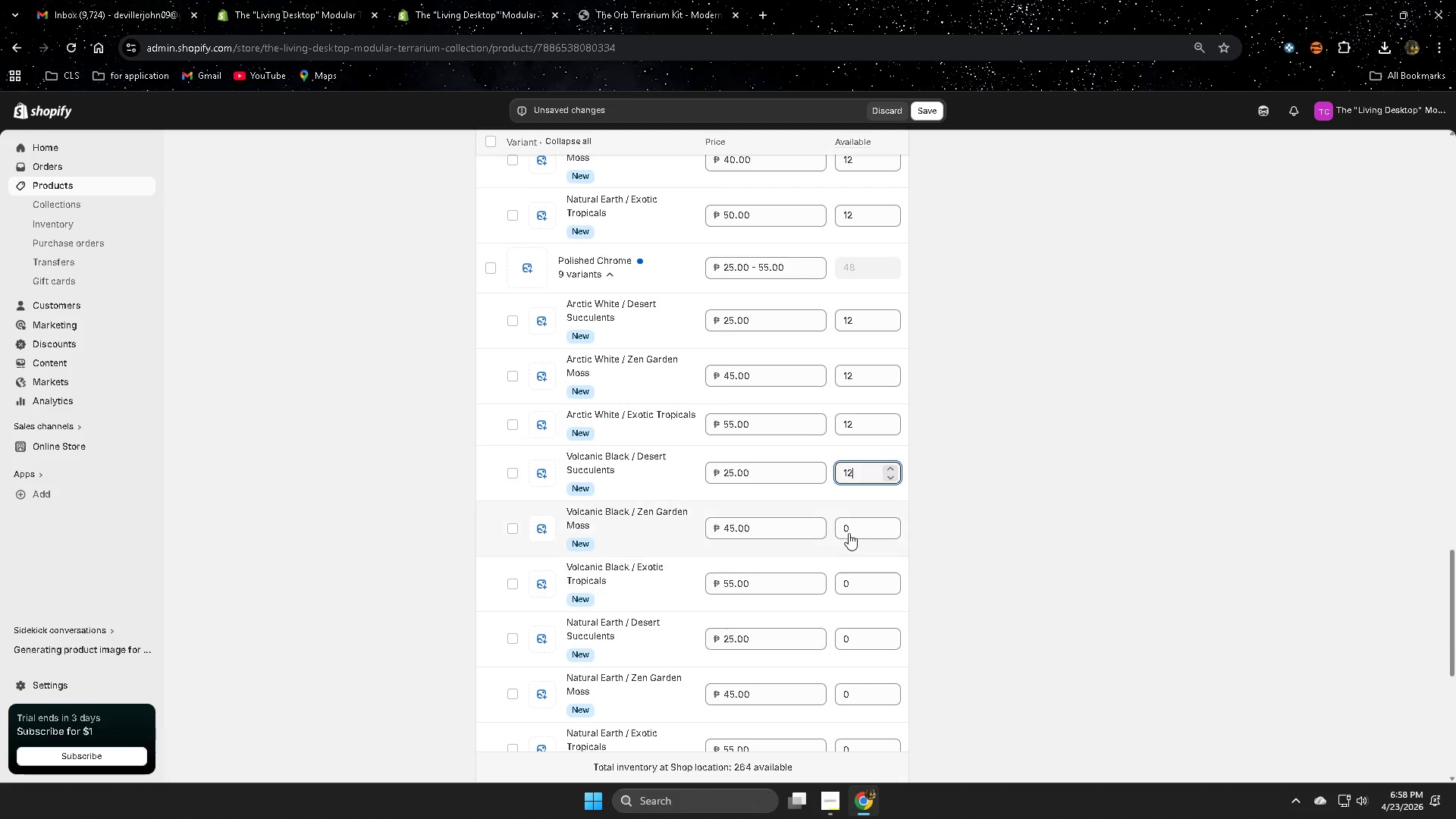 
left_click([849, 527])
 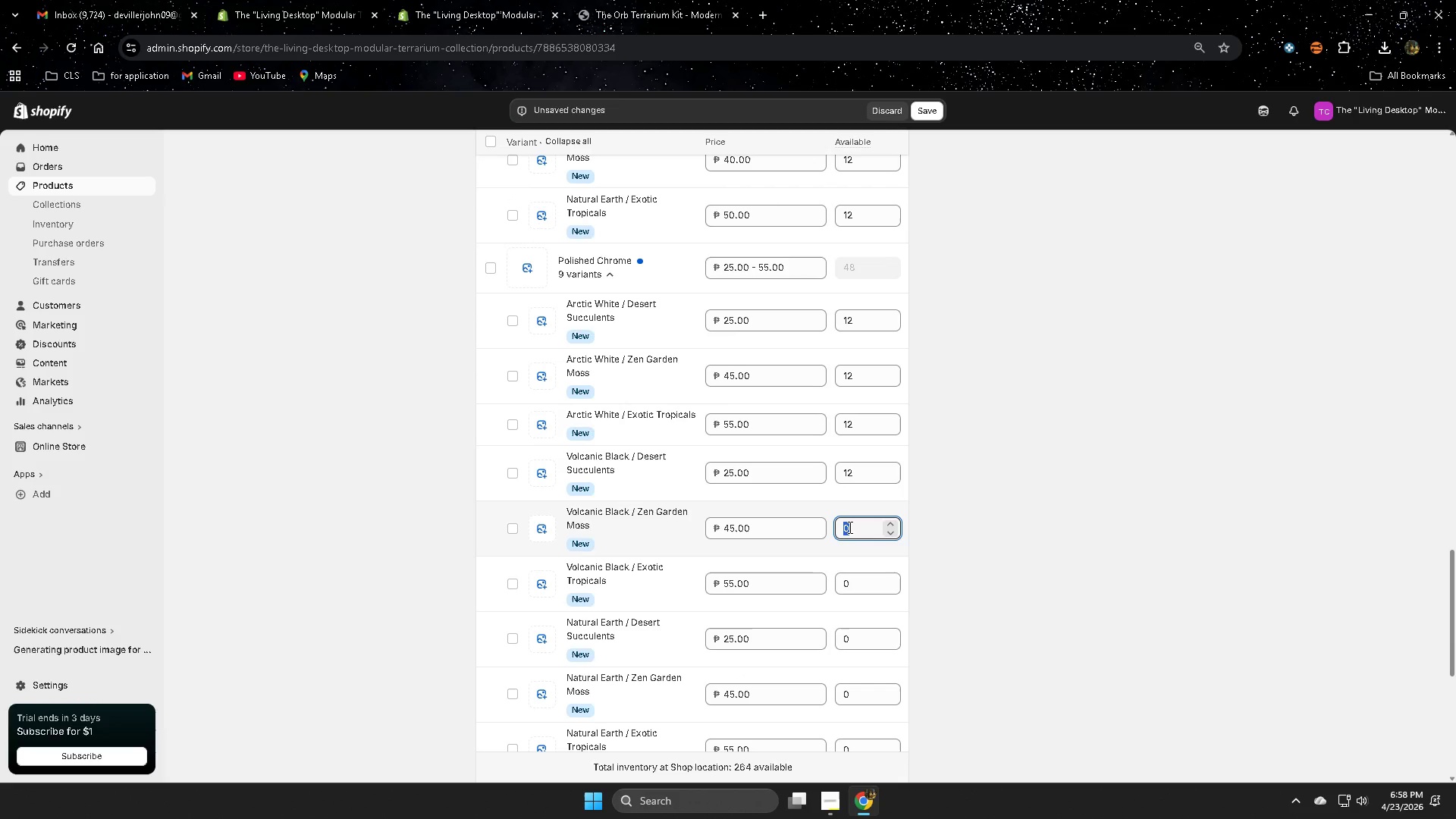 
type(12)
 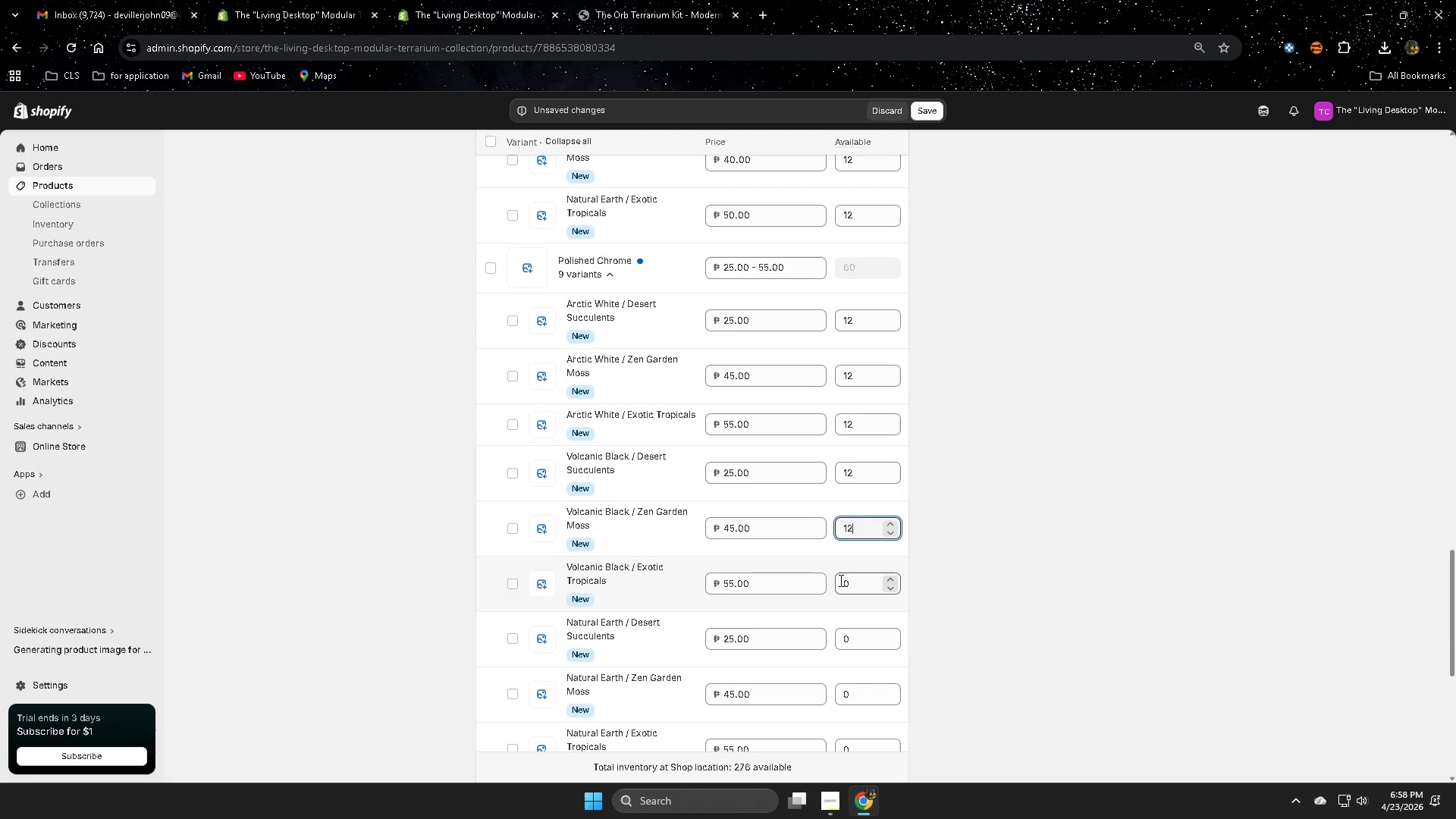 
left_click([839, 580])
 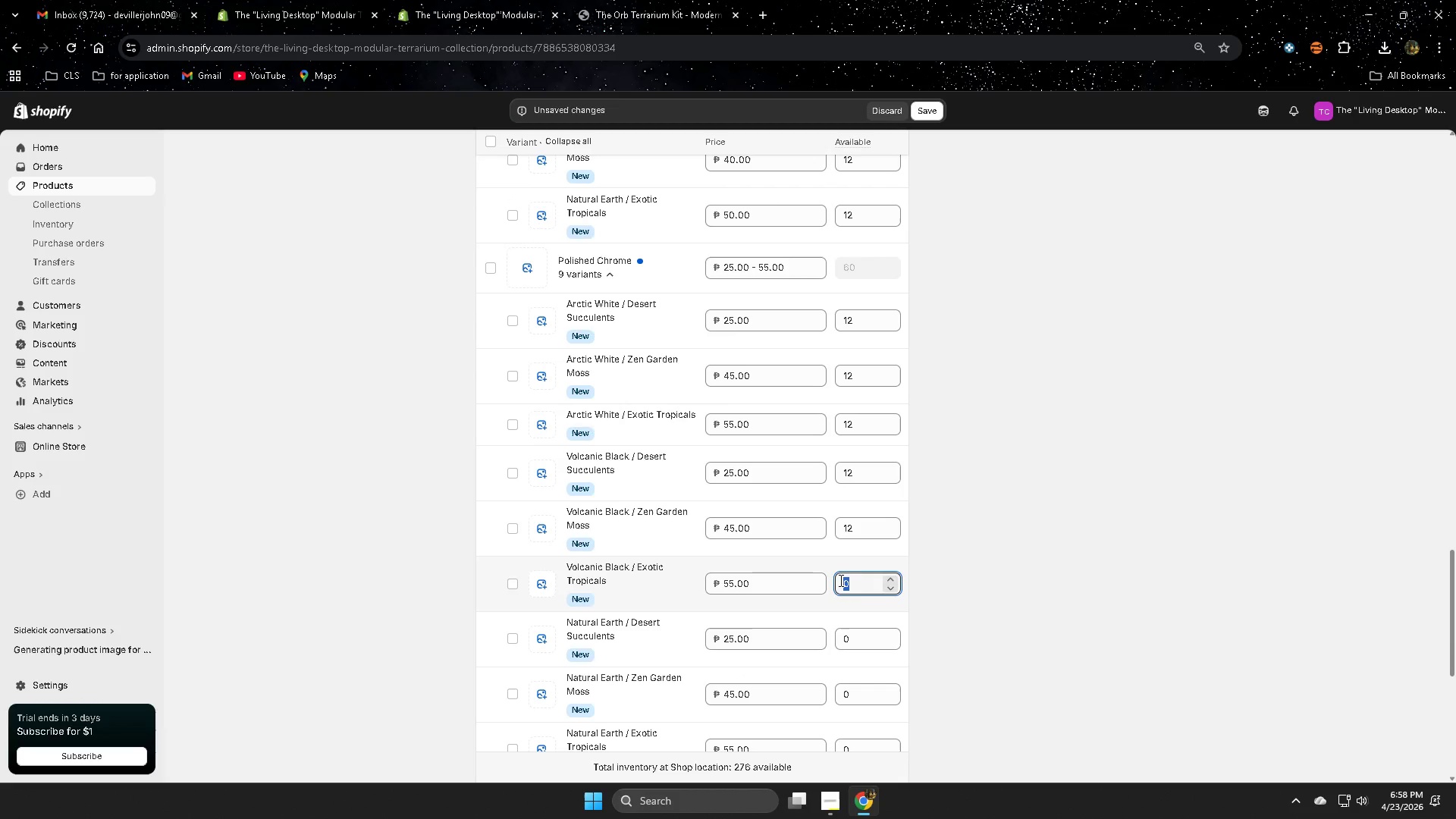 
type(12)
 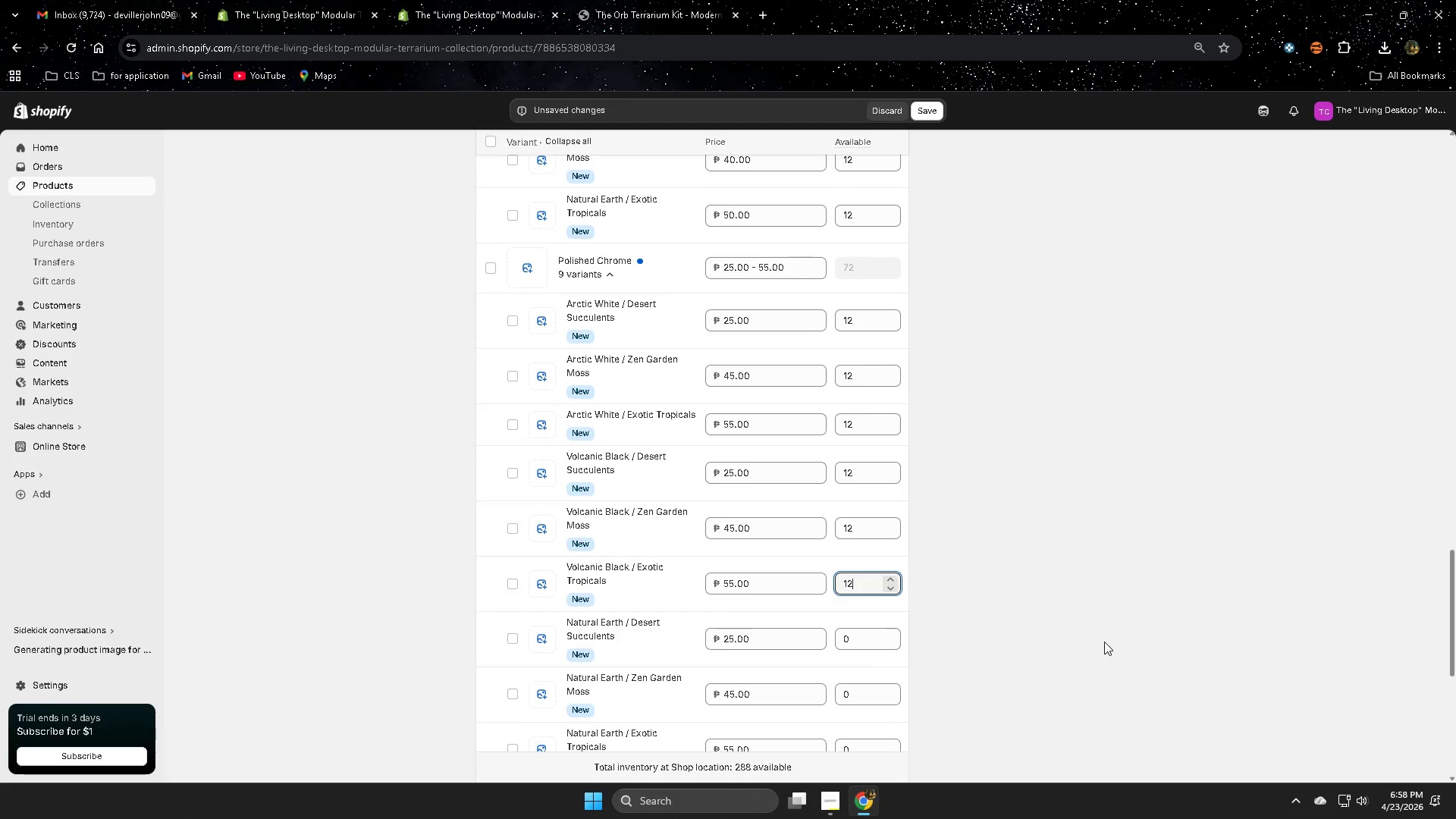 
scroll: coordinate [1104, 642], scroll_direction: down, amount: 2.0
 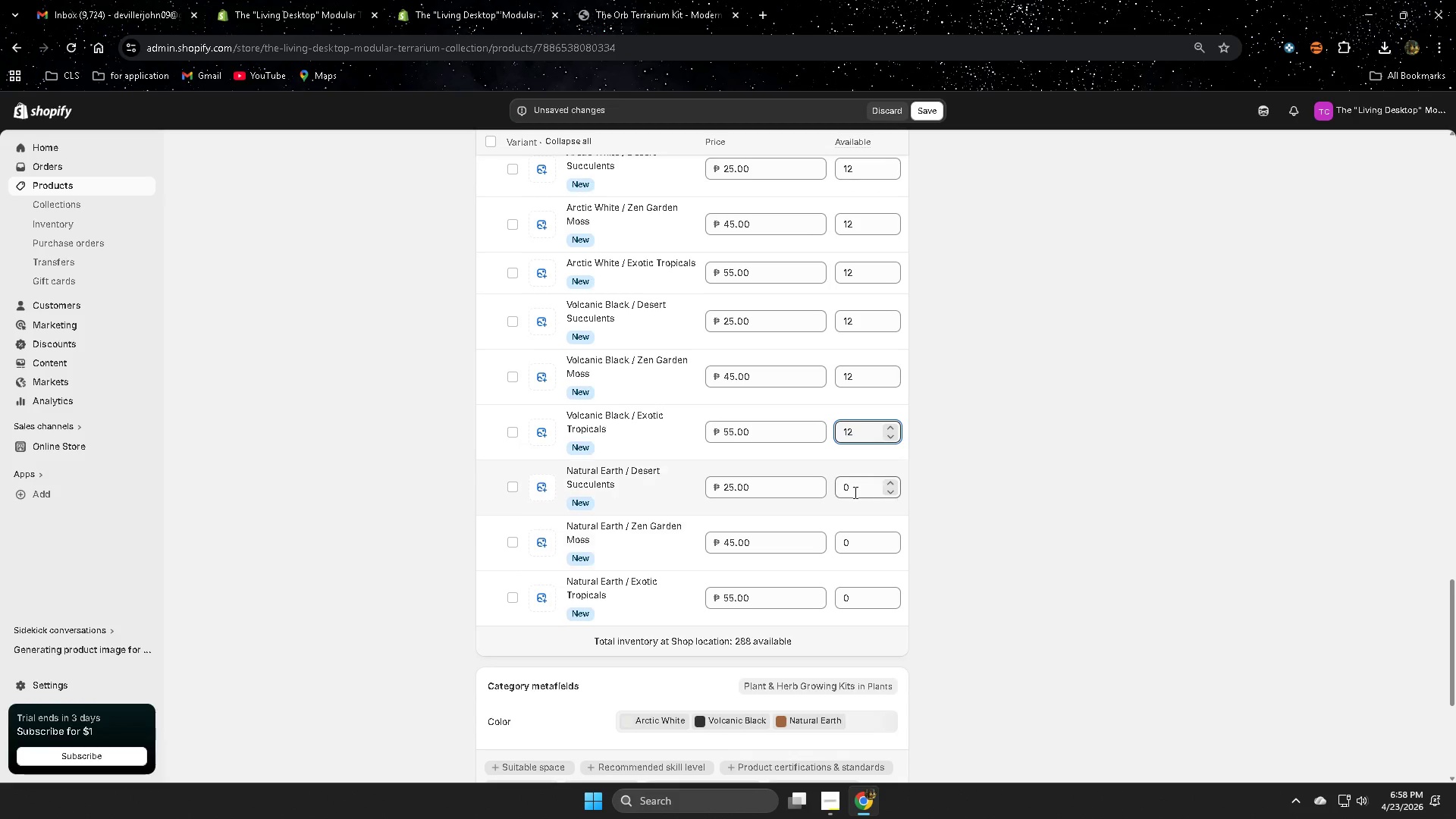 
left_click([849, 480])
 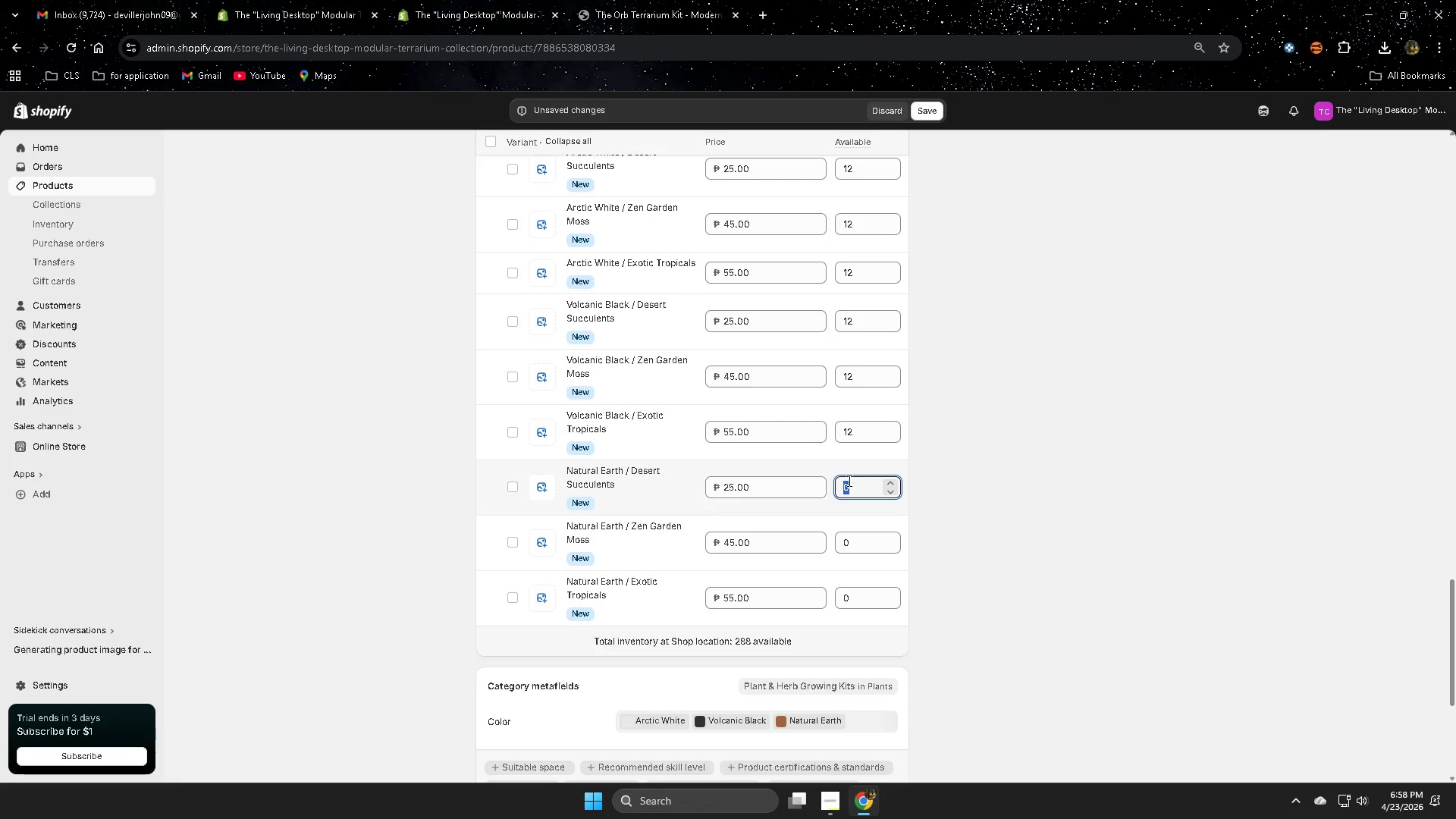 
type(12)
 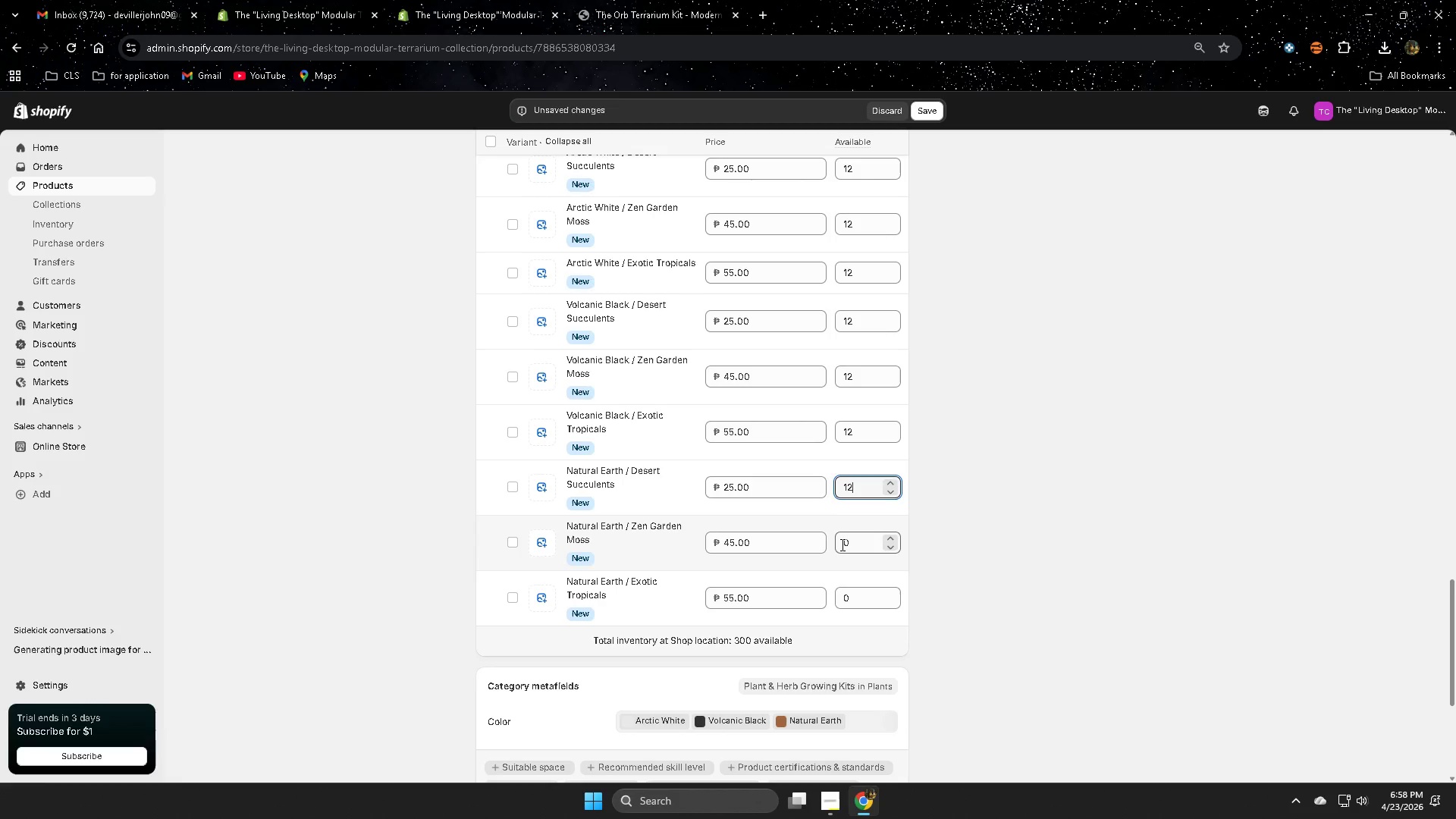 
left_click([843, 544])
 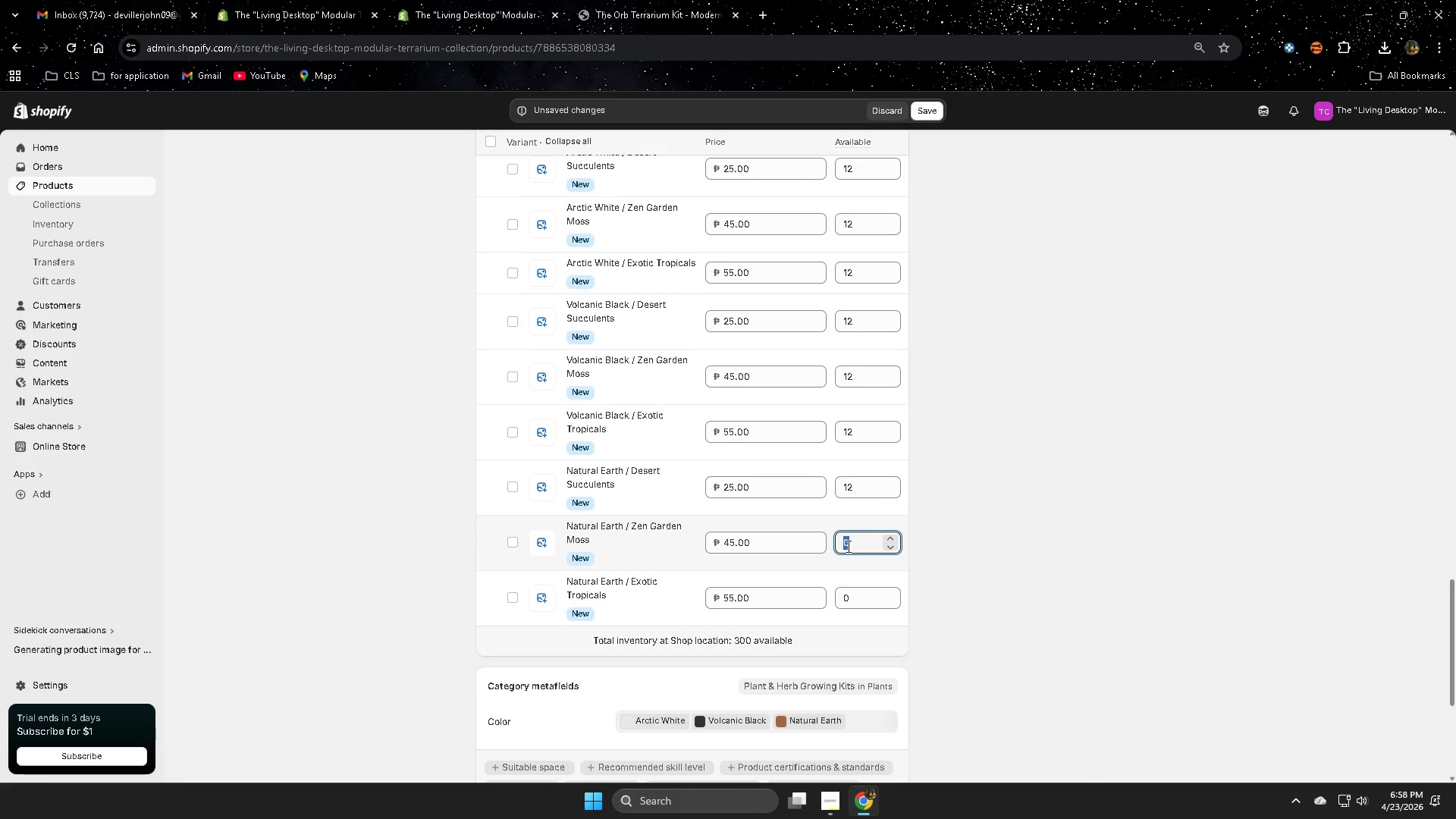 
type(1212)
 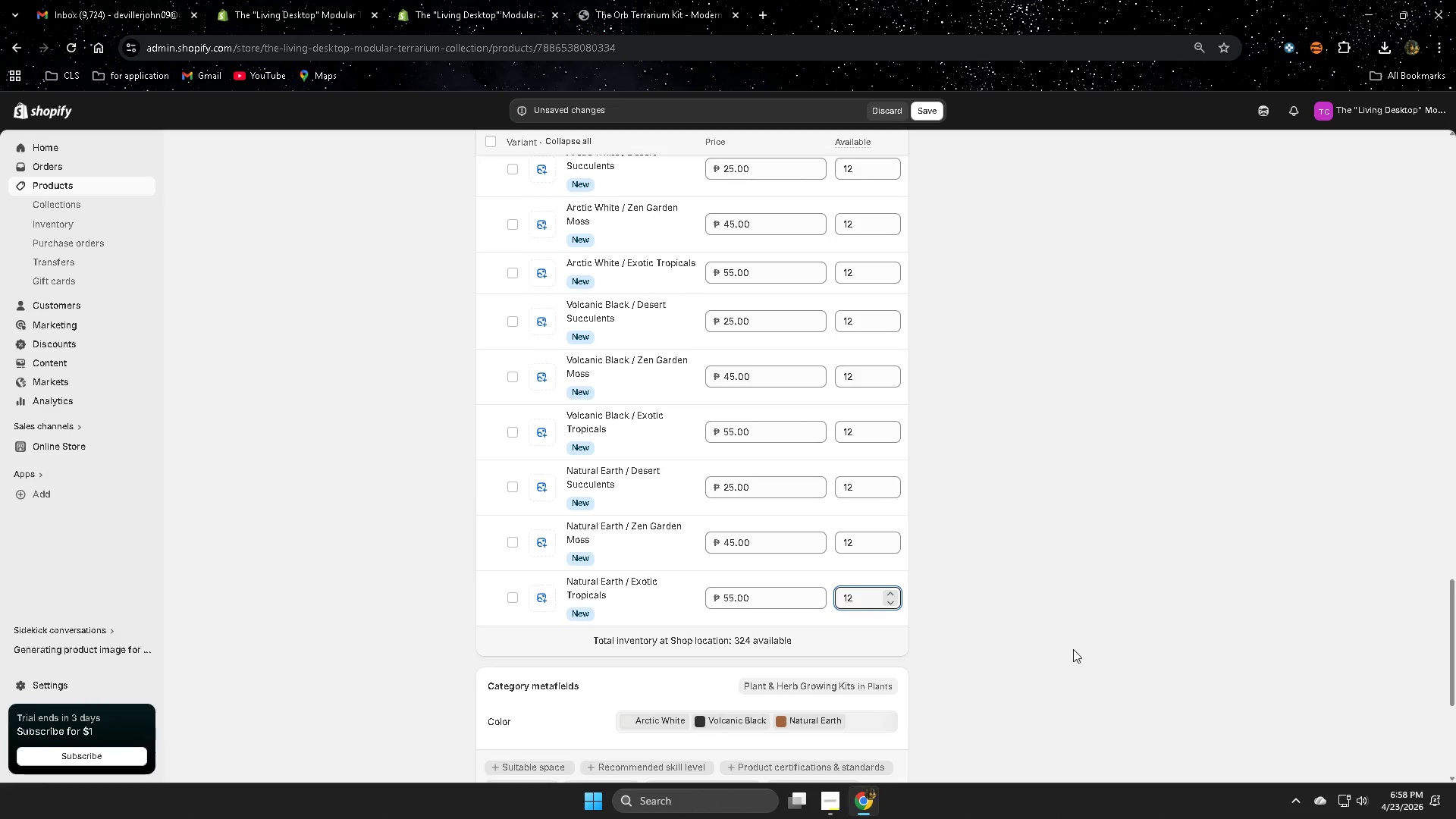 
scroll: coordinate [1083, 584], scroll_direction: up, amount: 19.0
 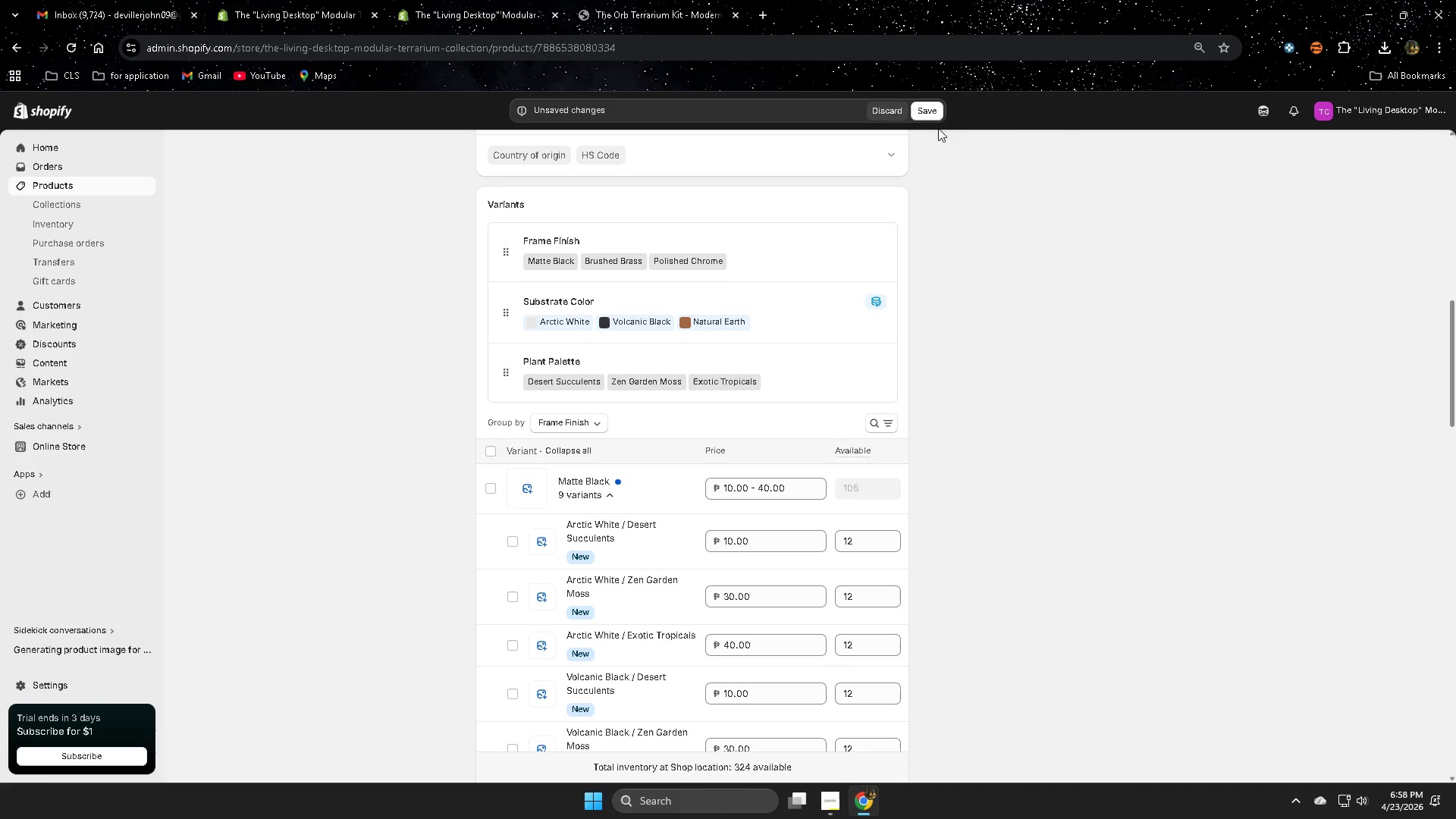 
left_click([921, 113])
 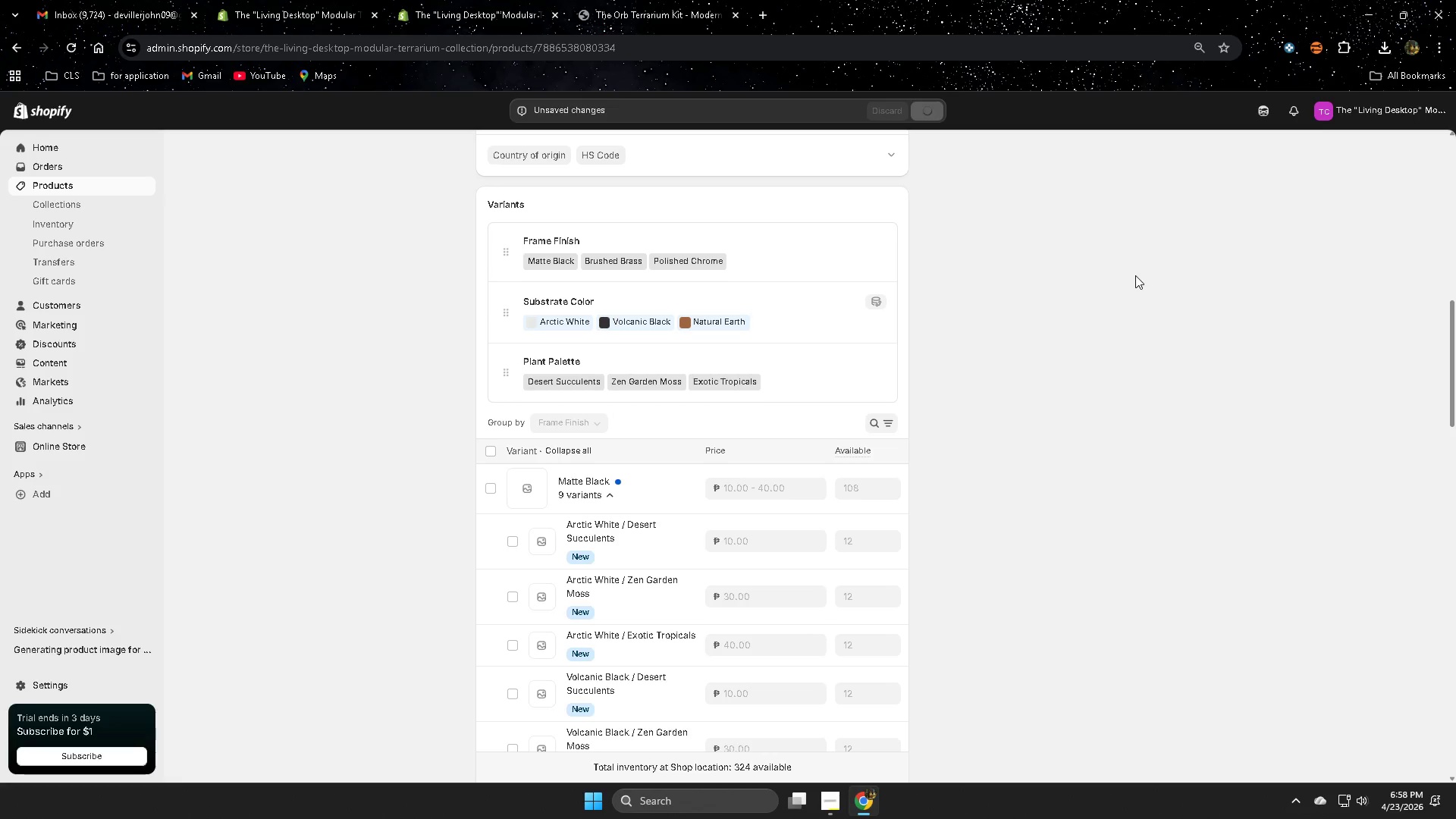 
wait(9.55)
 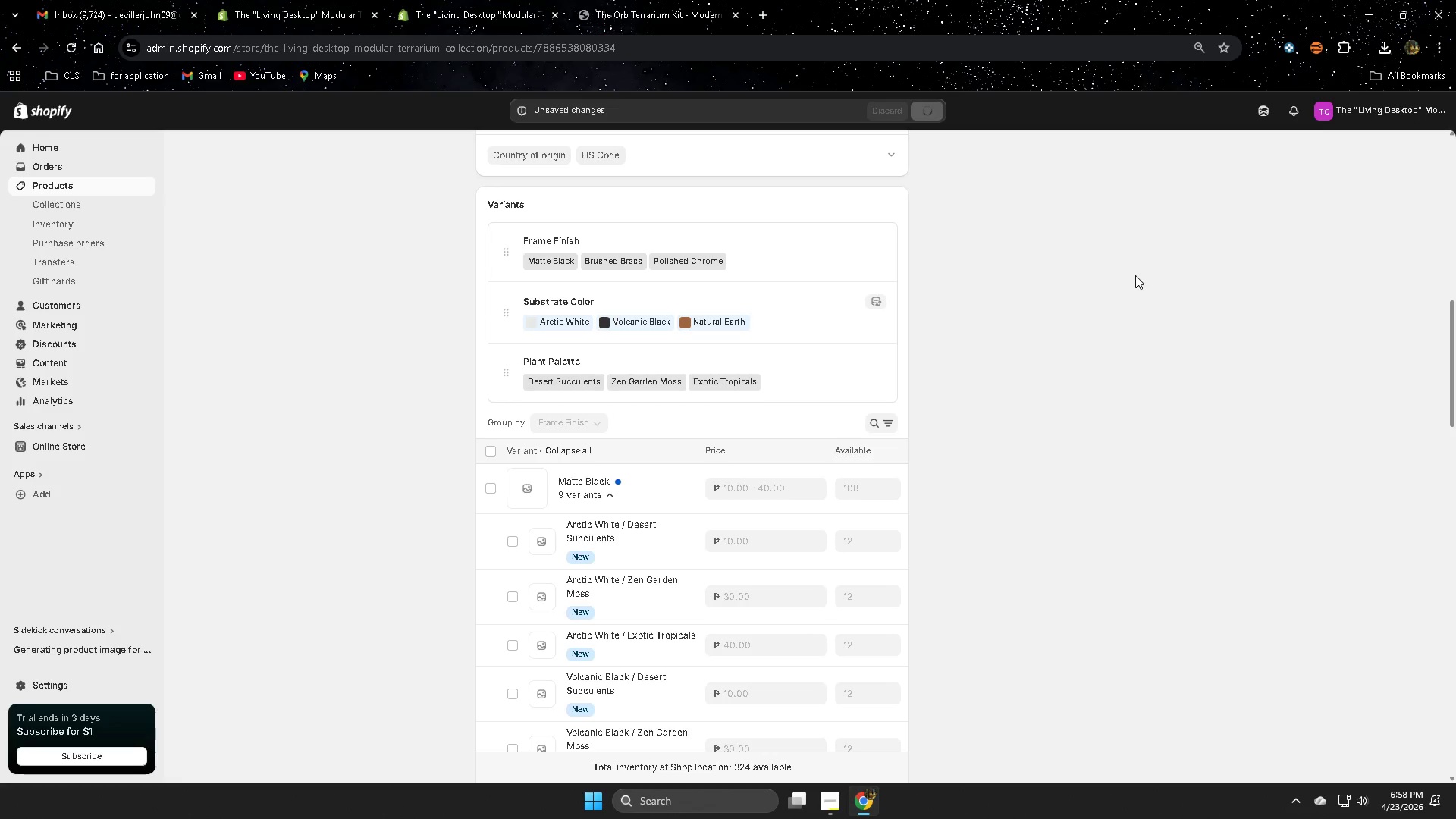 
left_click([651, 5])
 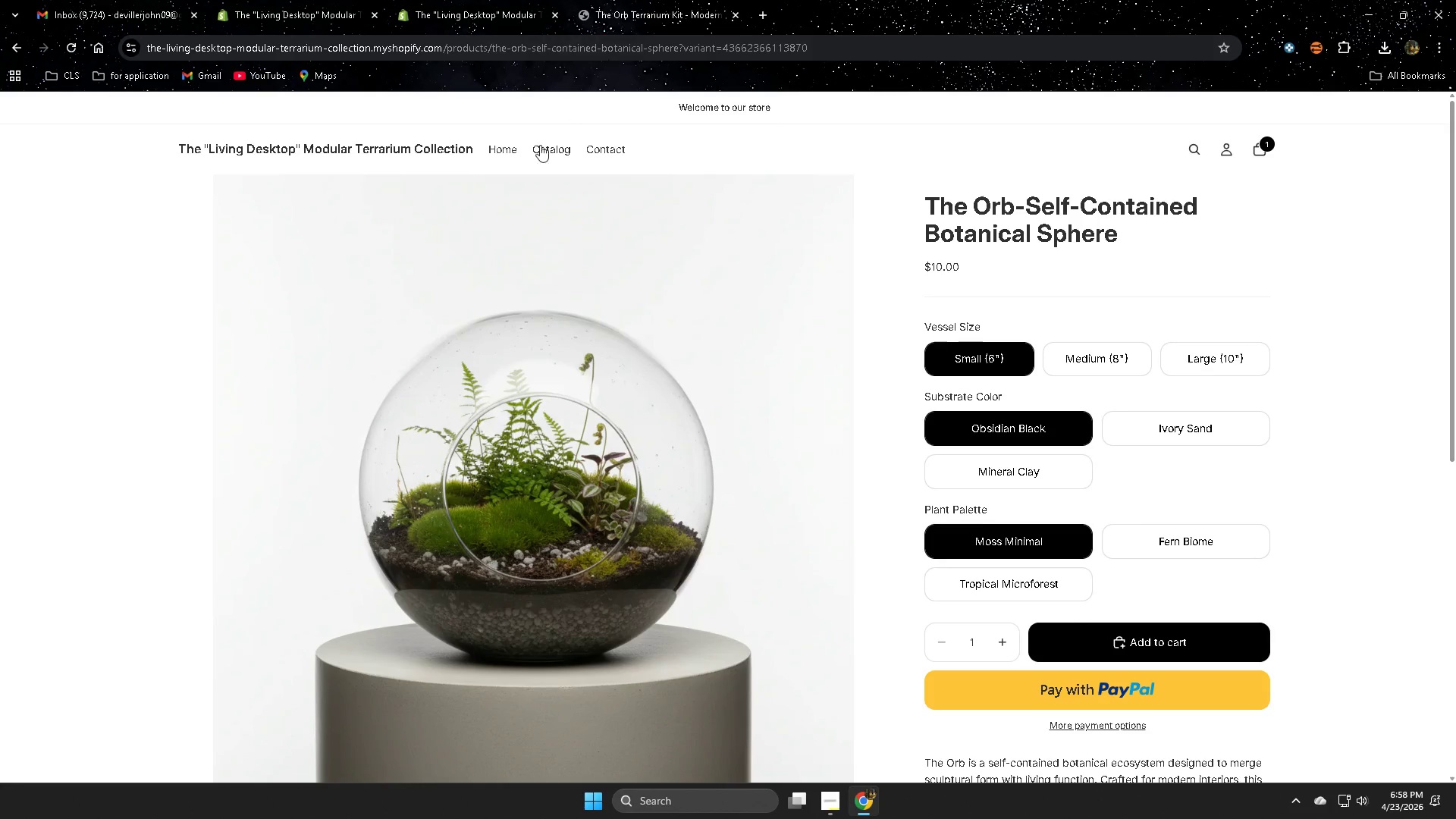 
left_click([507, 147])
 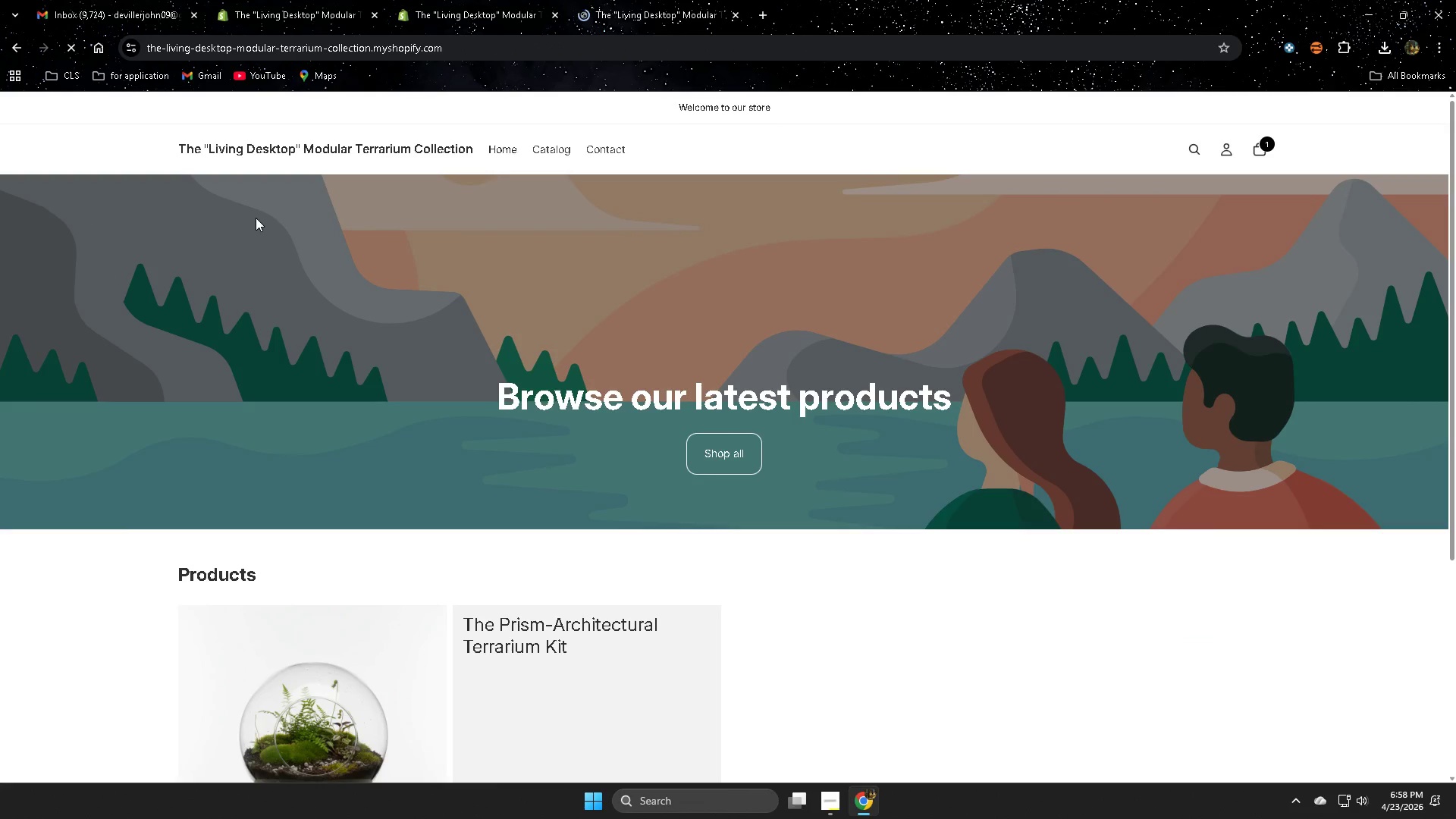 
scroll: coordinate [941, 440], scroll_direction: down, amount: 4.0
 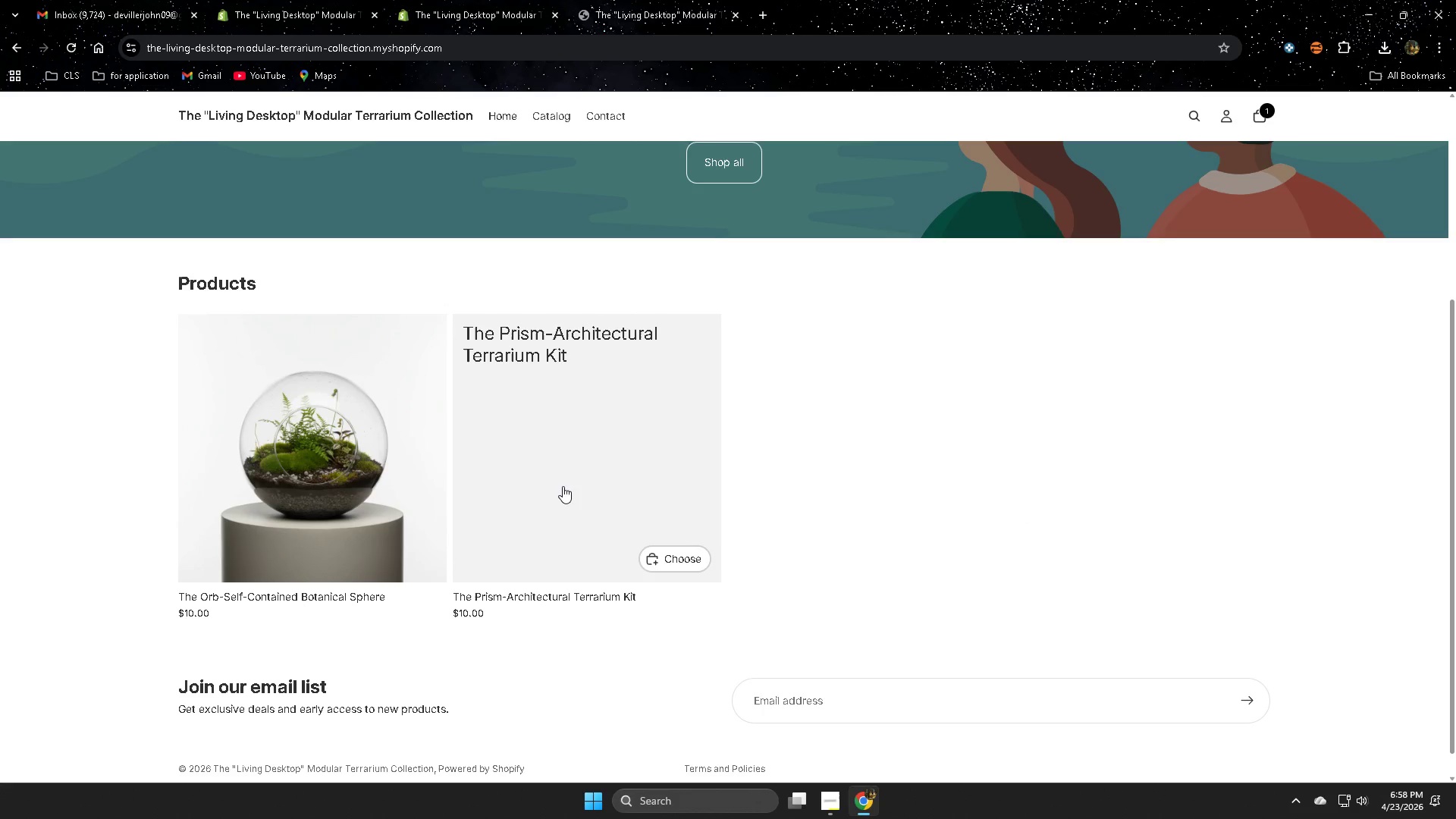 
left_click([563, 486])
 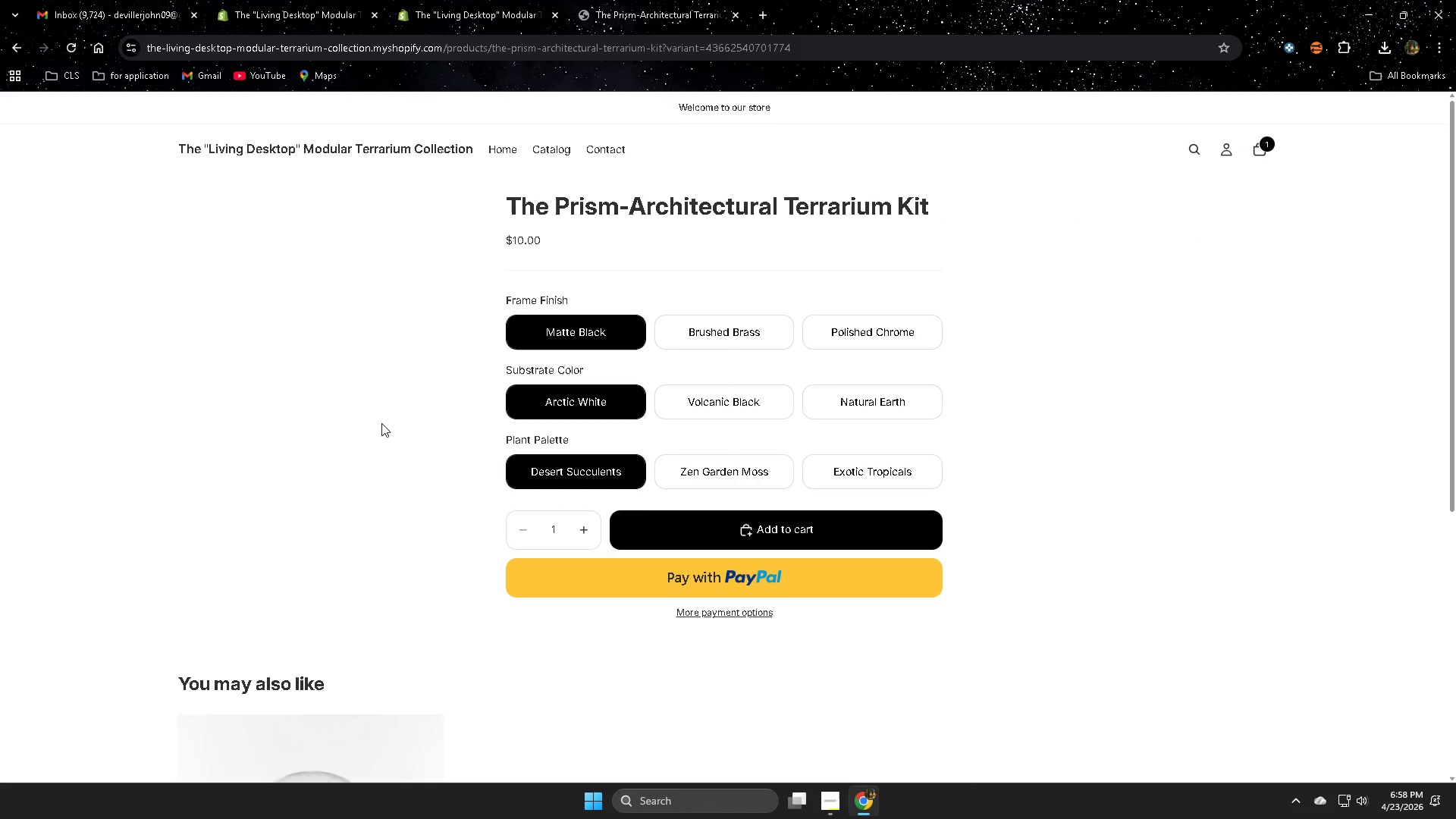 
wait(6.22)
 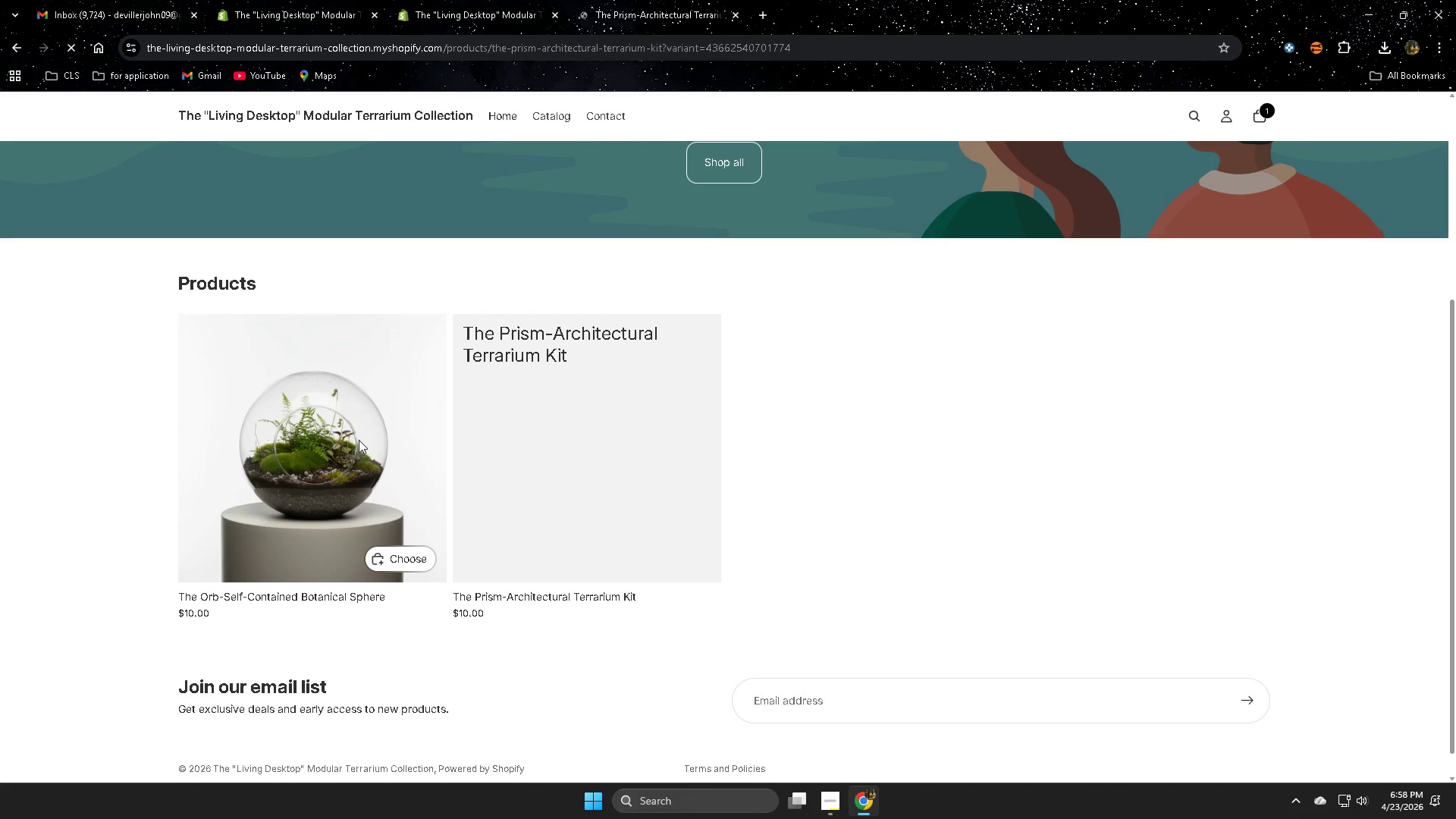 
left_click([586, 397])
 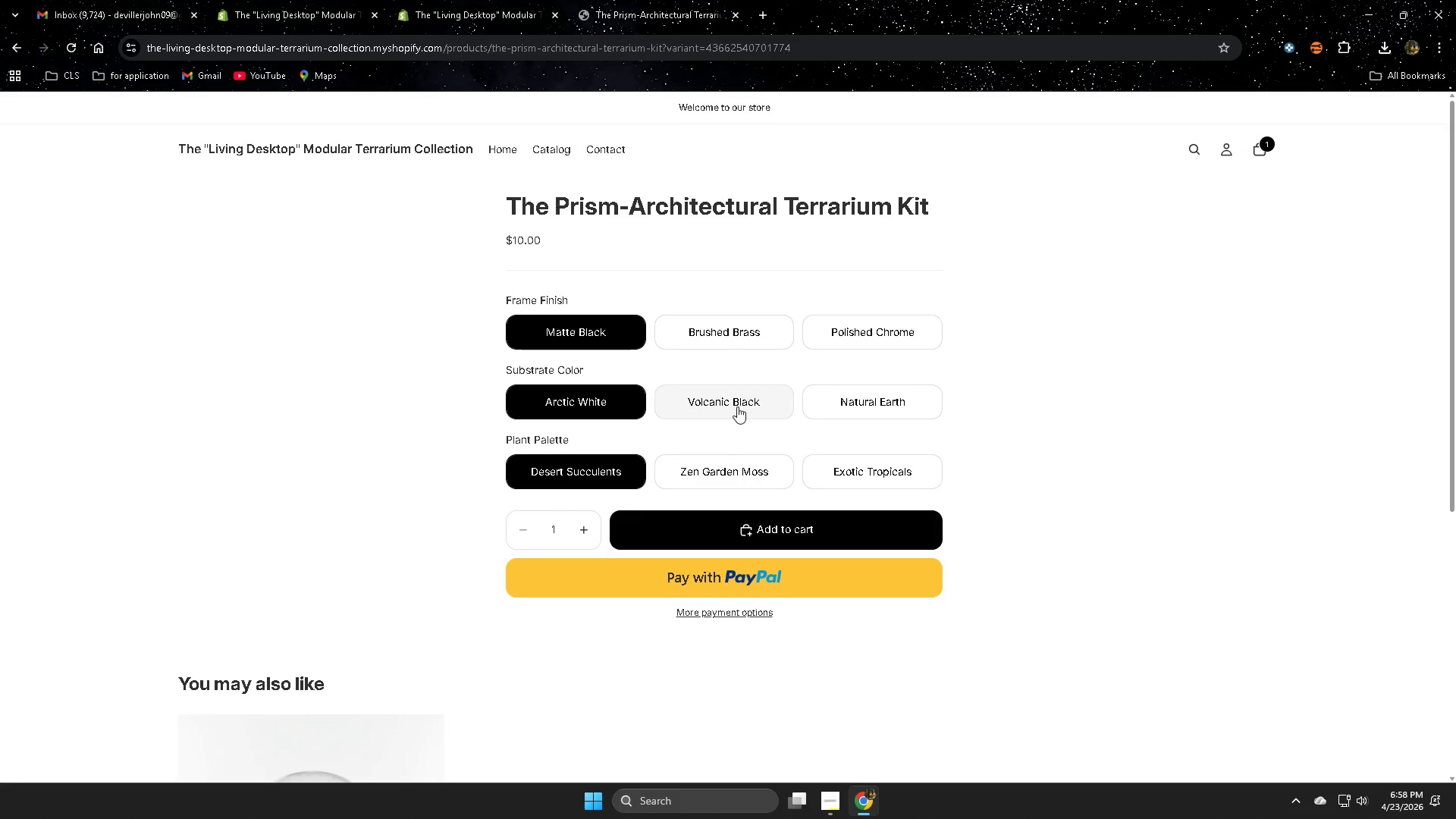 
left_click([738, 406])
 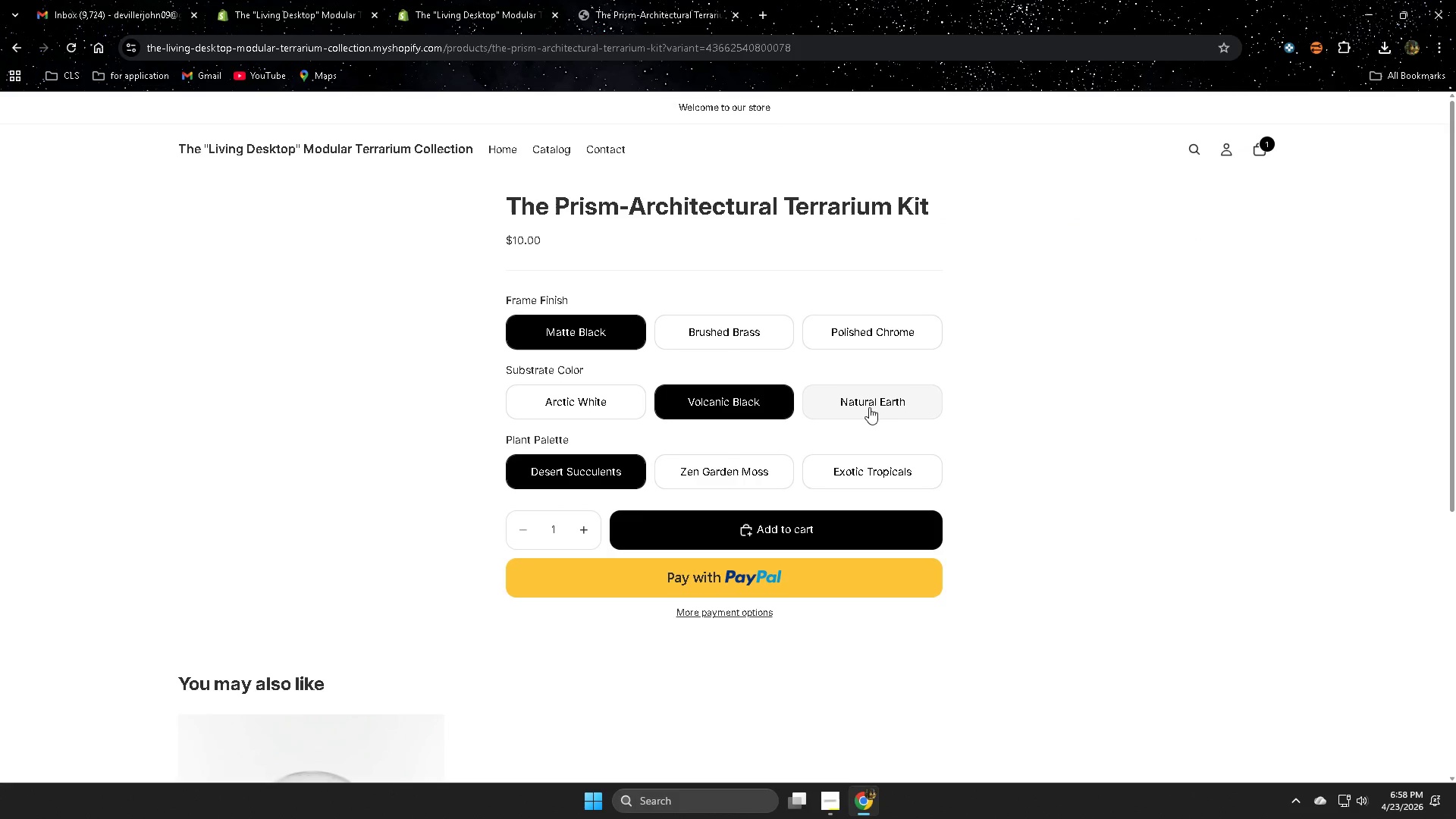 
left_click([886, 403])
 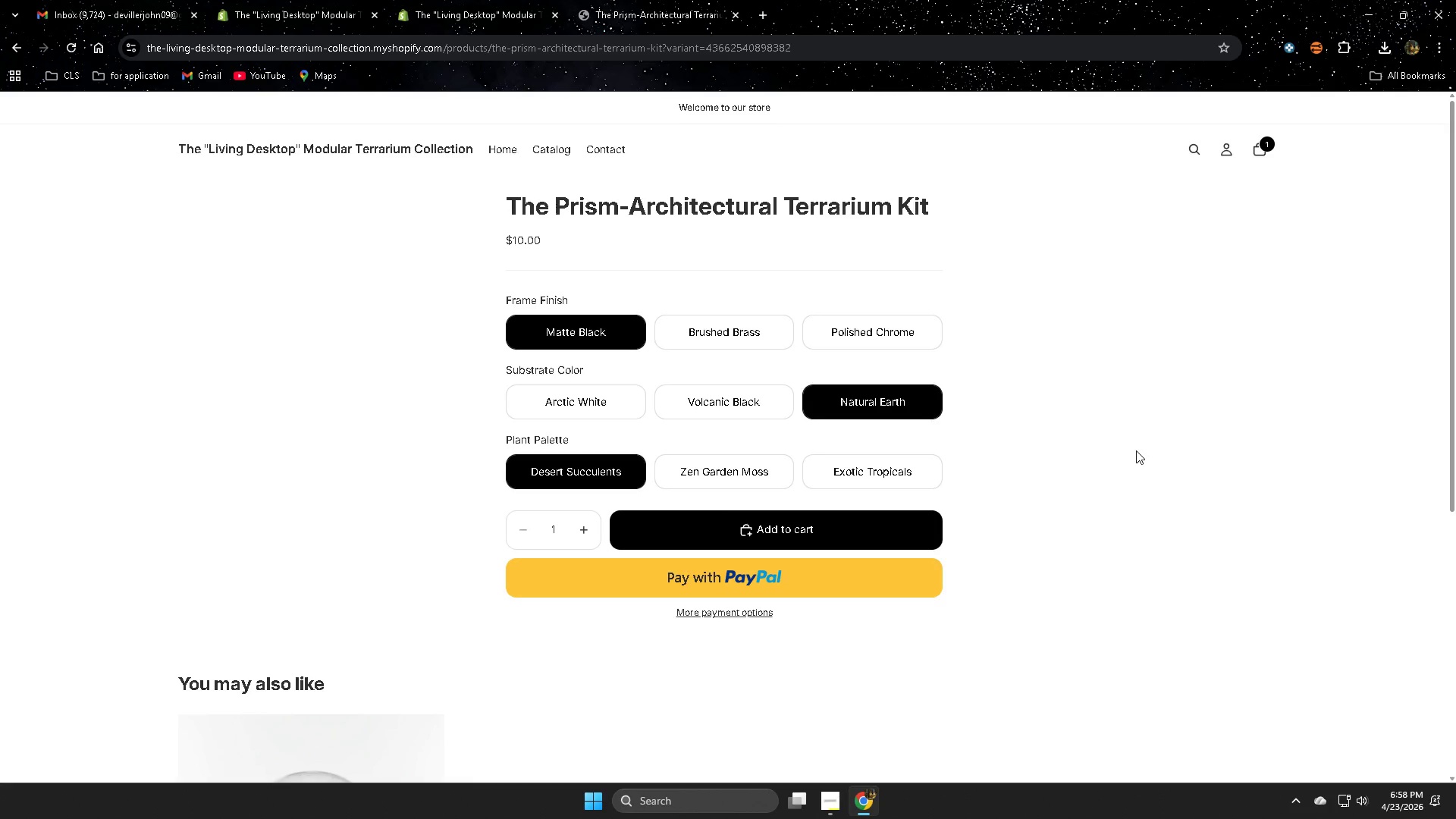 
wait(9.9)
 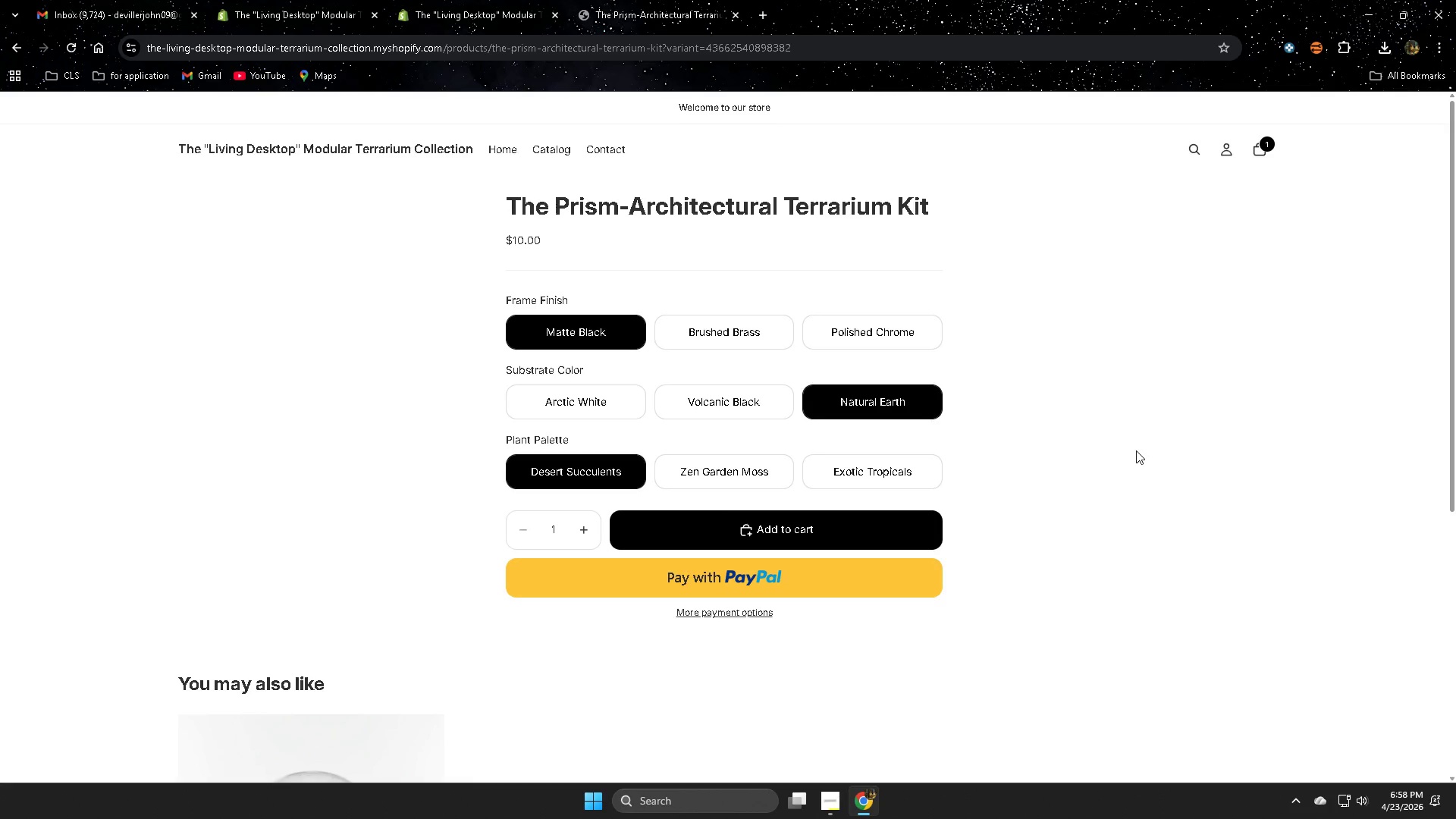 
mouse_move([870, 331])
 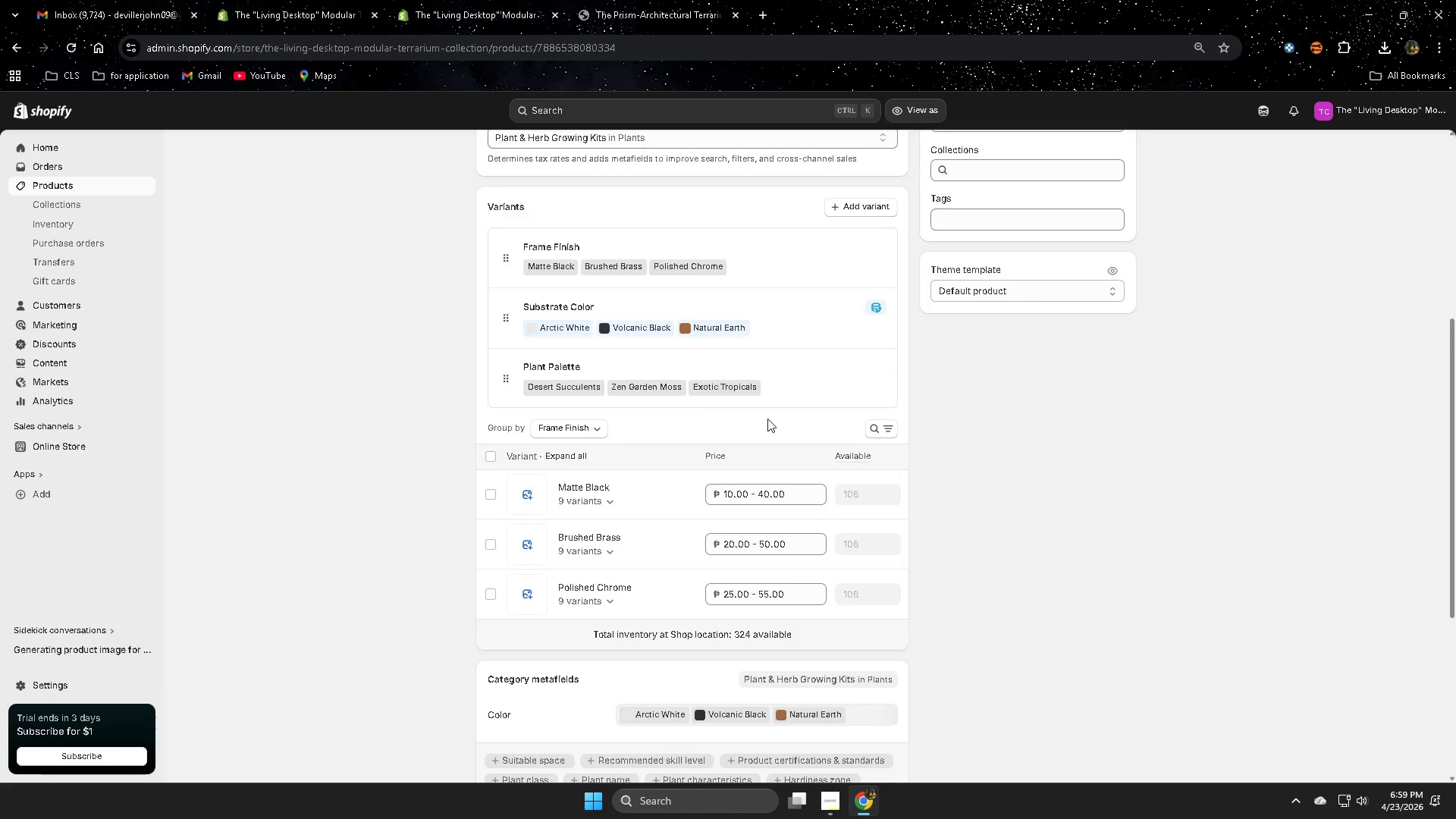 
scroll: coordinate [767, 419], scroll_direction: down, amount: 2.0
 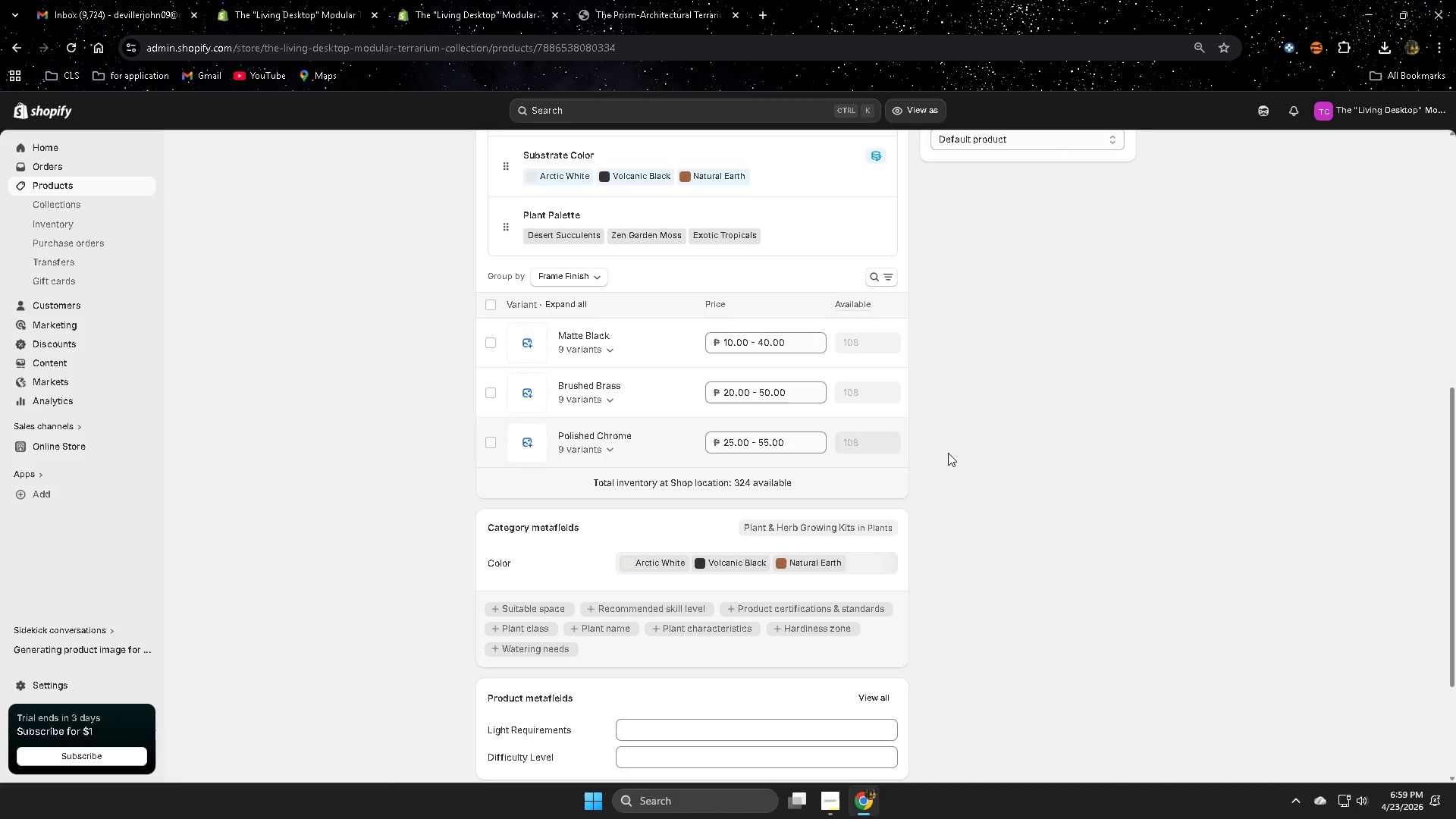 
scroll: coordinate [1019, 467], scroll_direction: up, amount: 3.0
 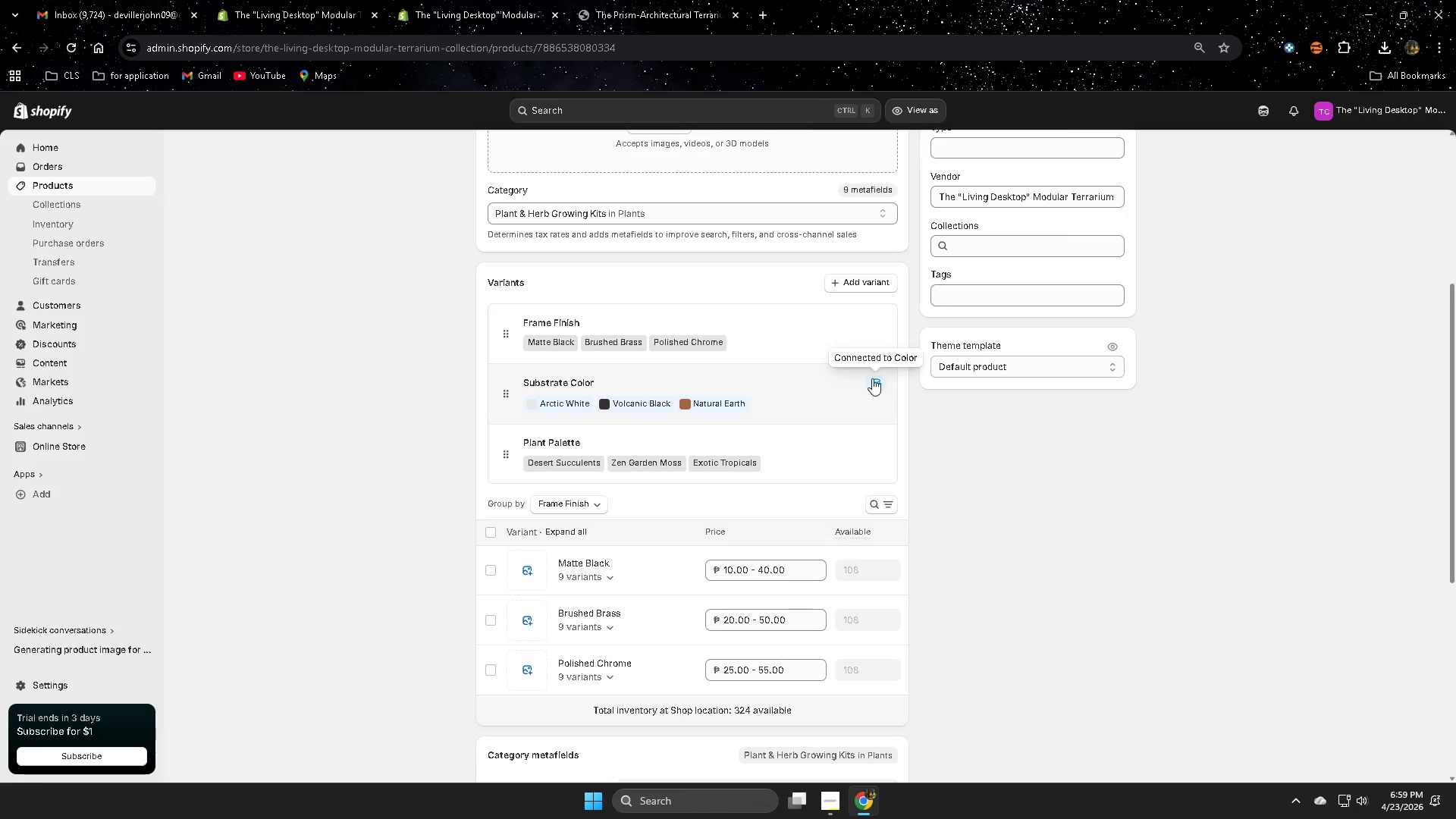 
left_click([877, 378])
 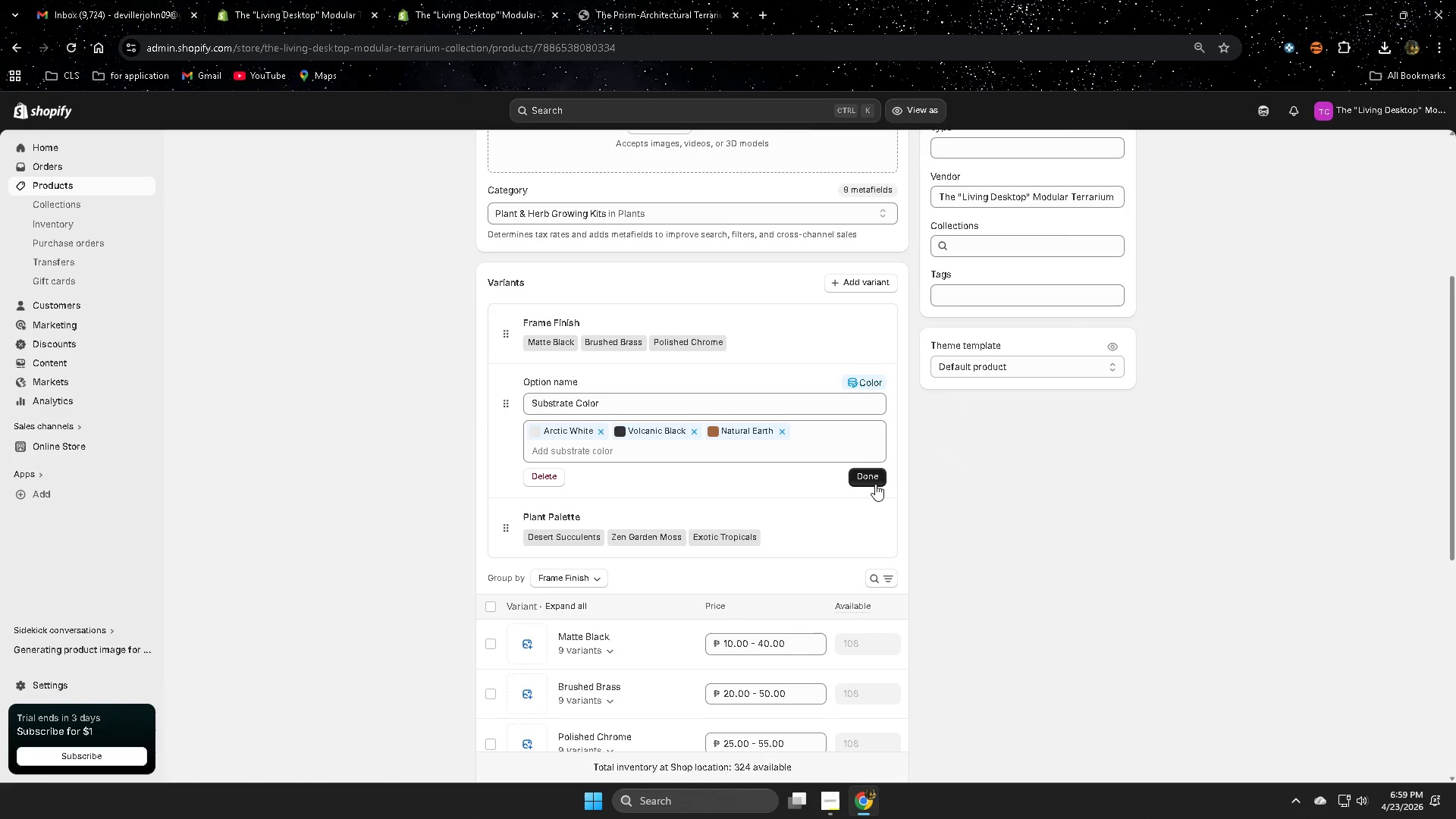 
left_click([868, 476])
 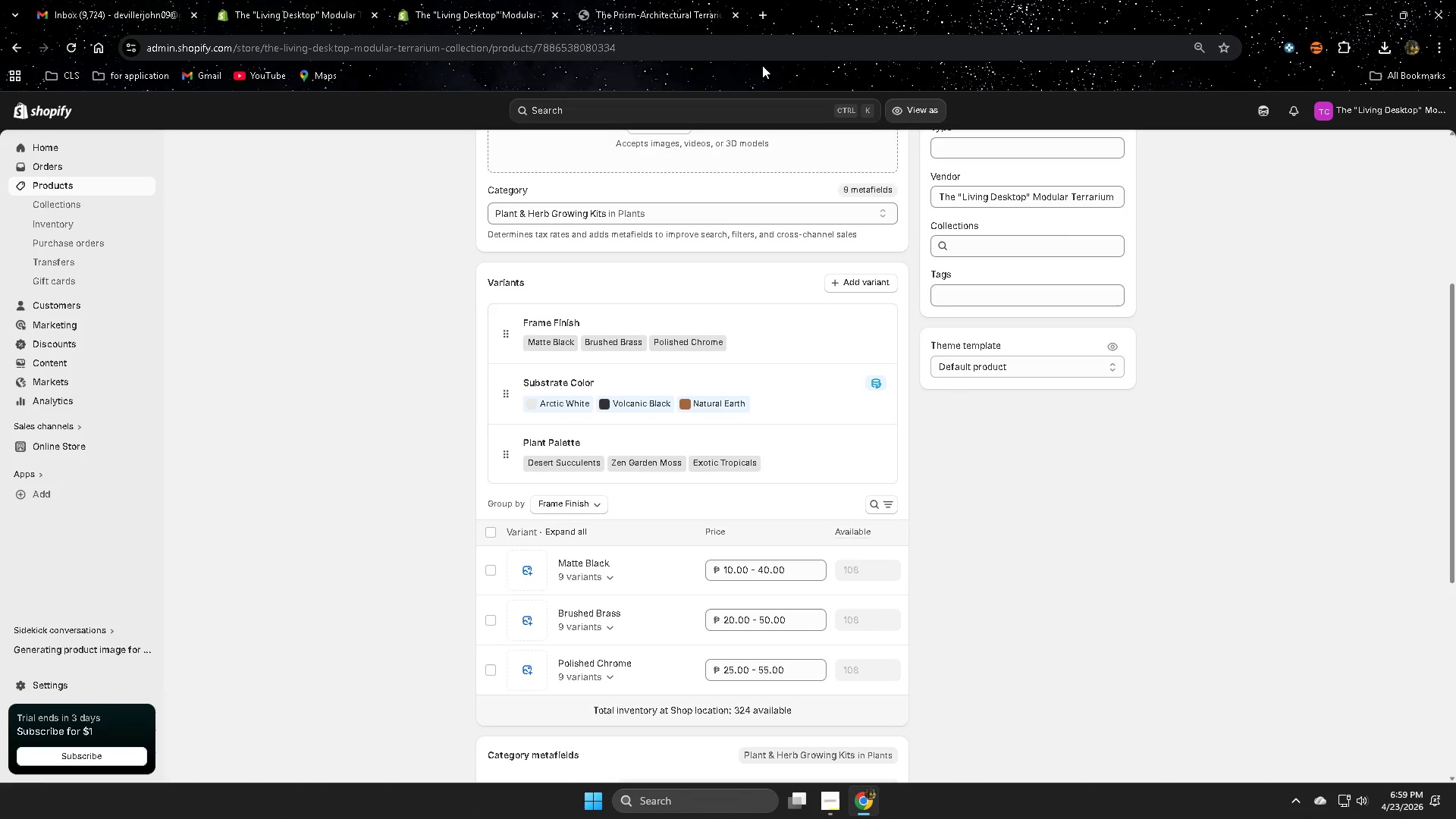 
left_click([618, 0])
 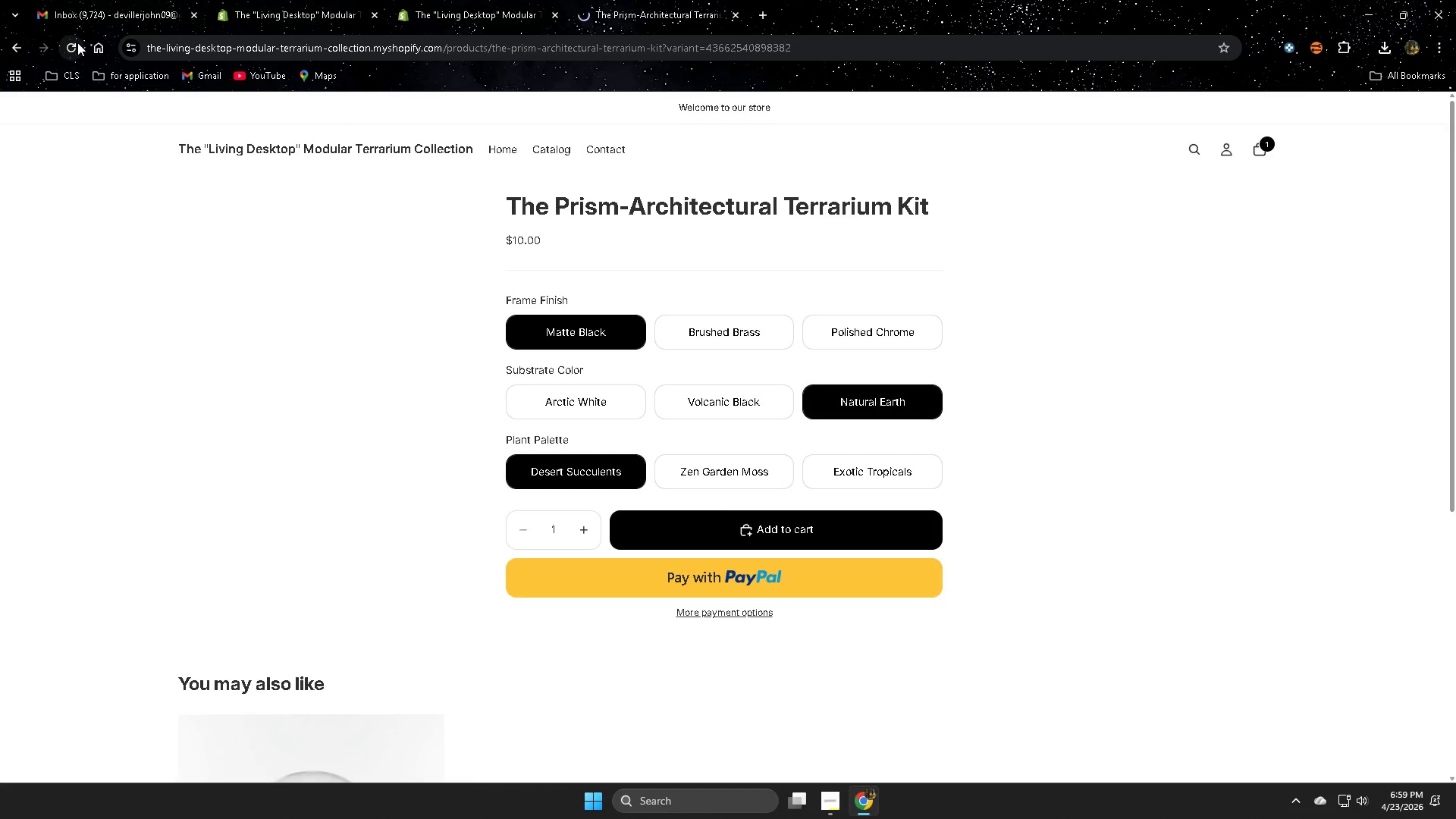 
wait(8.61)
 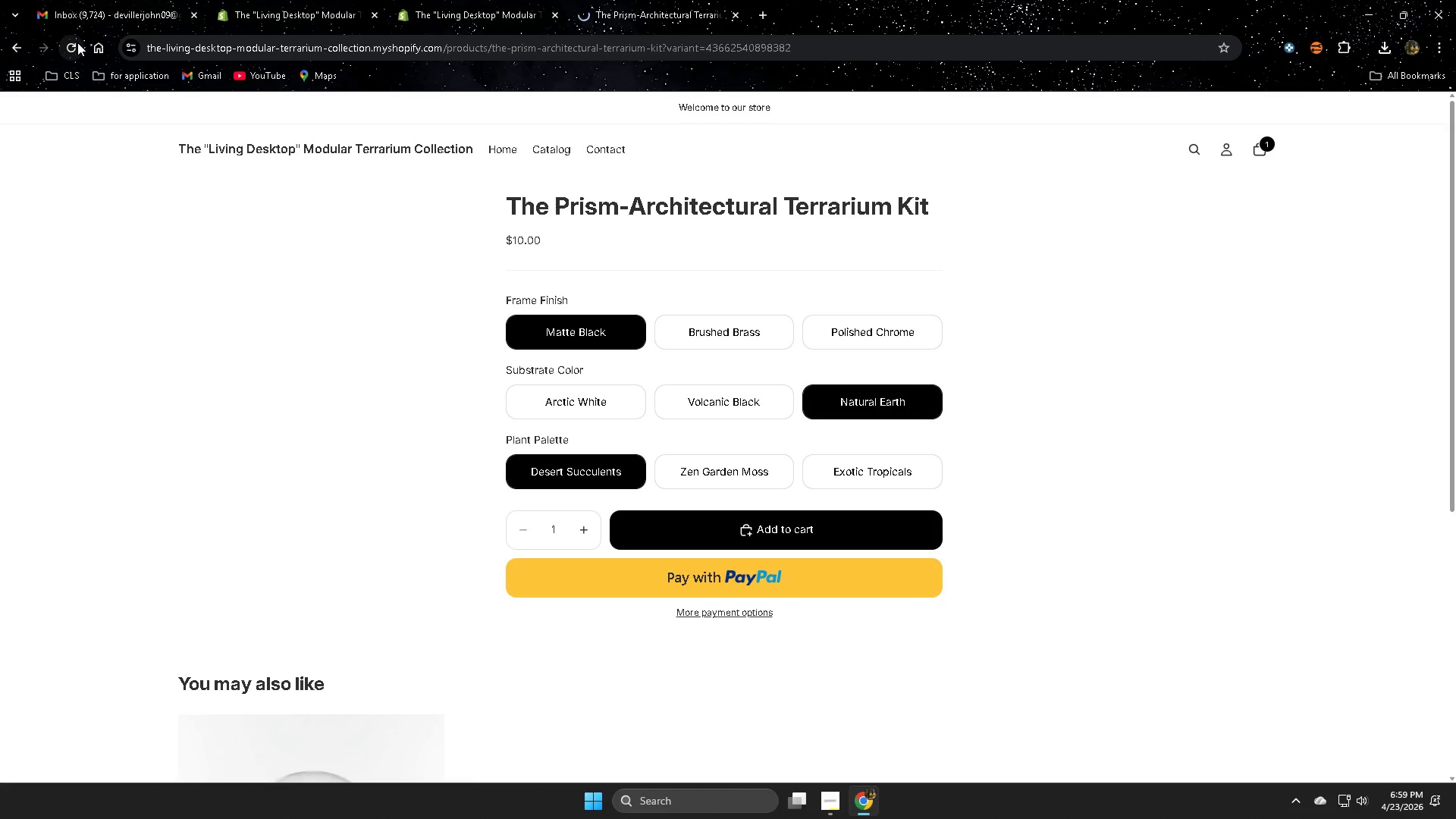 
left_click([748, 475])
 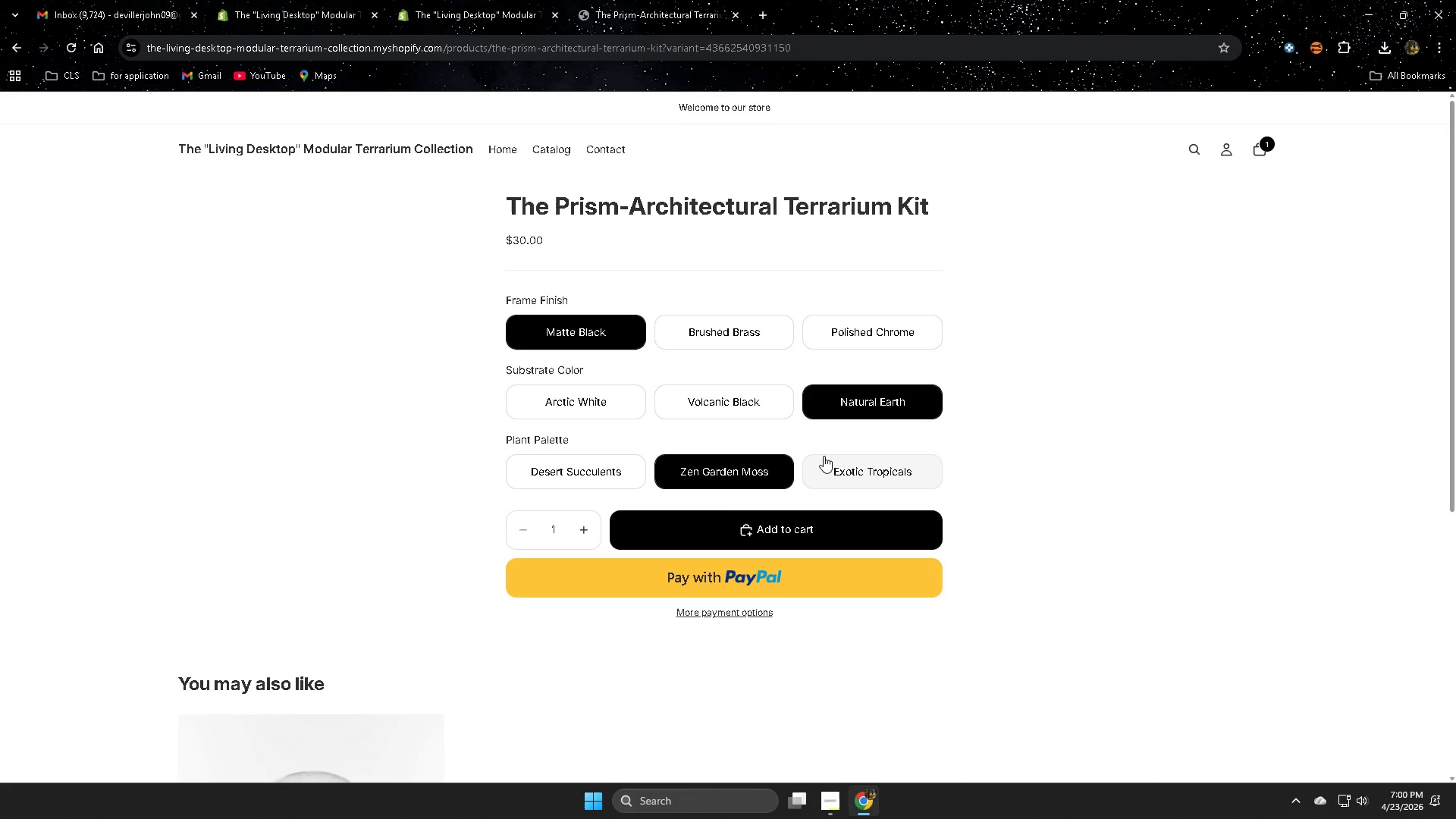 
wait(62.52)
 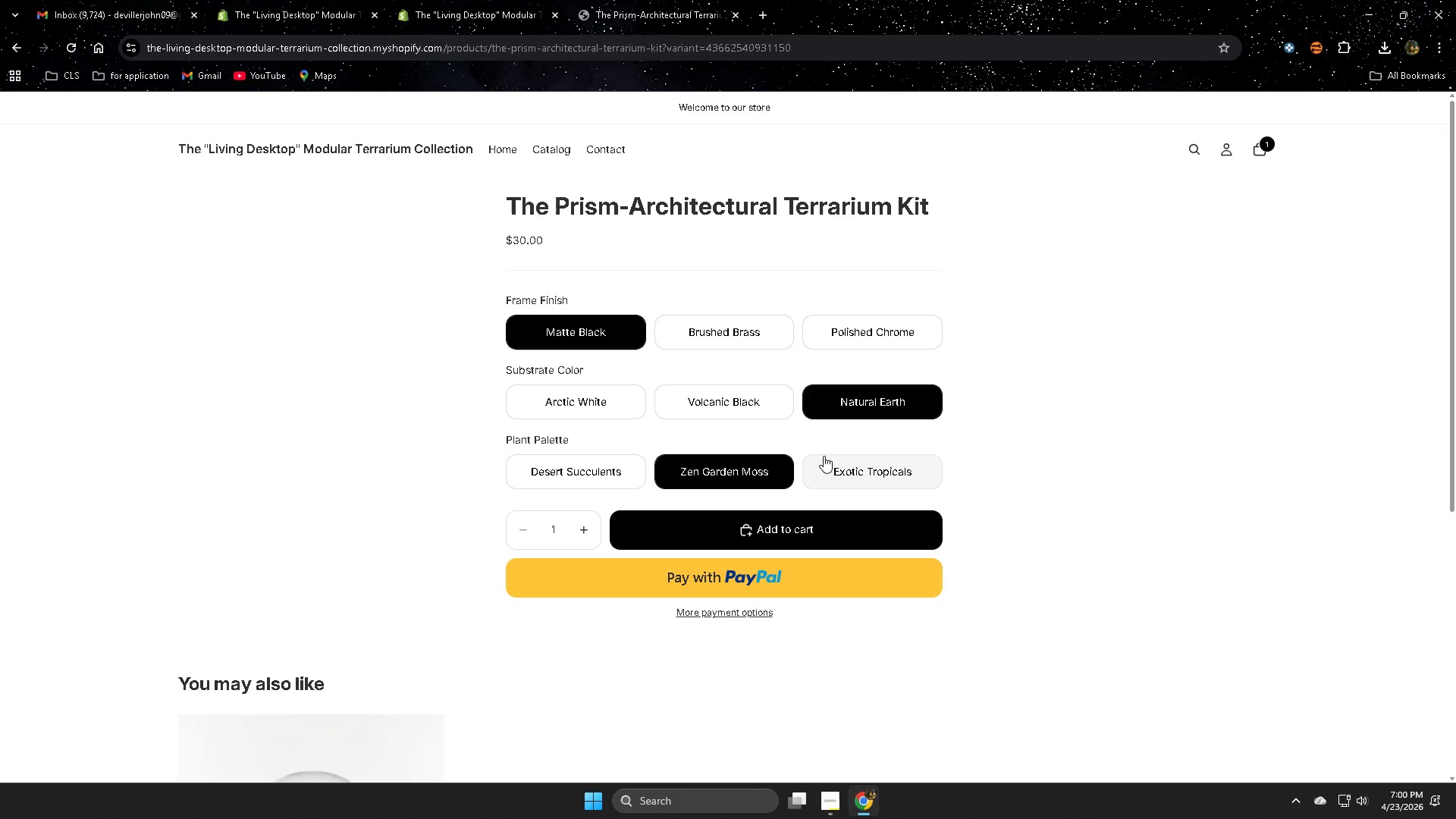 
scroll: coordinate [193, 466], scroll_direction: down, amount: 2.0
 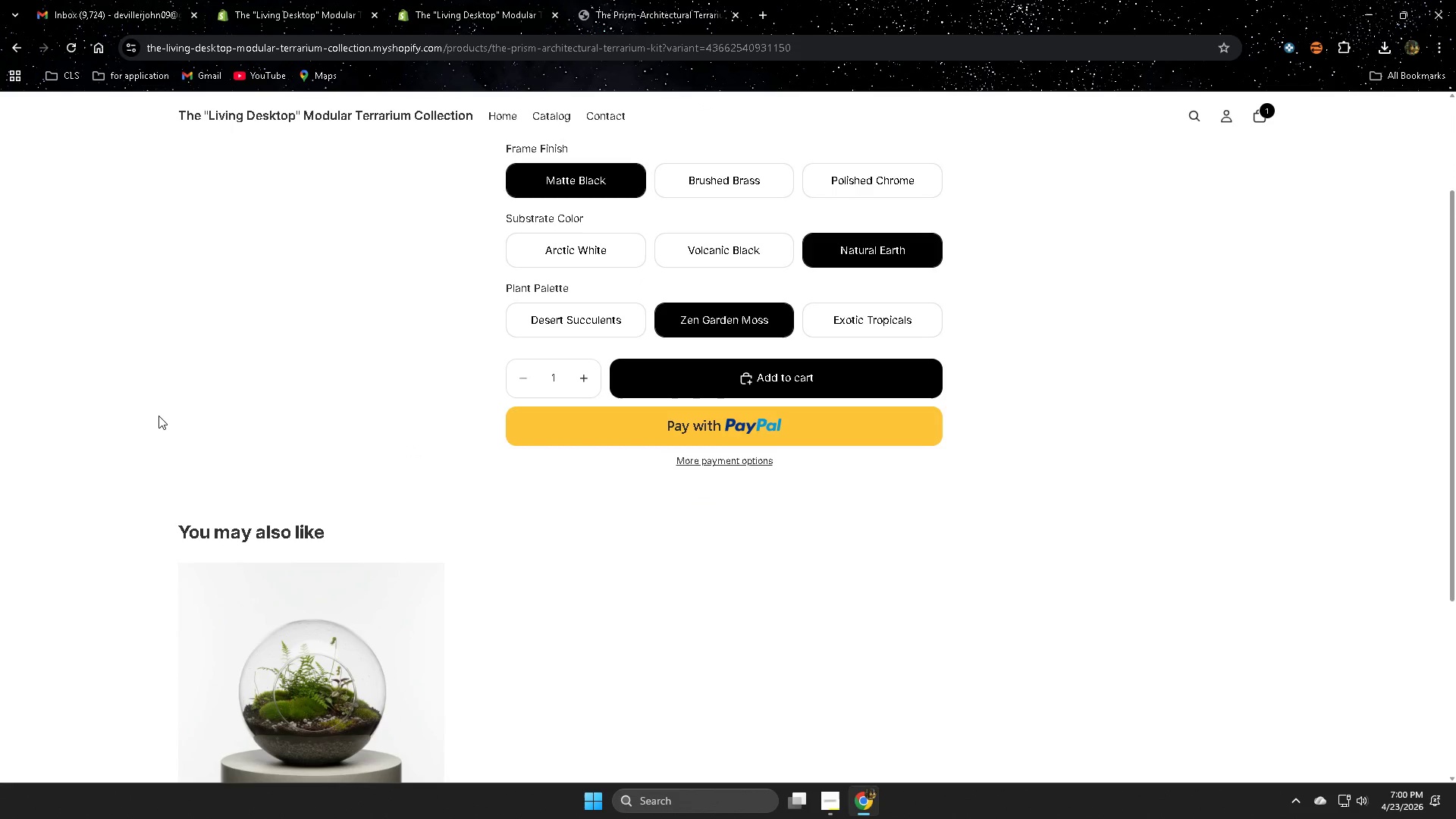 
scroll: coordinate [339, 411], scroll_direction: up, amount: 3.0
 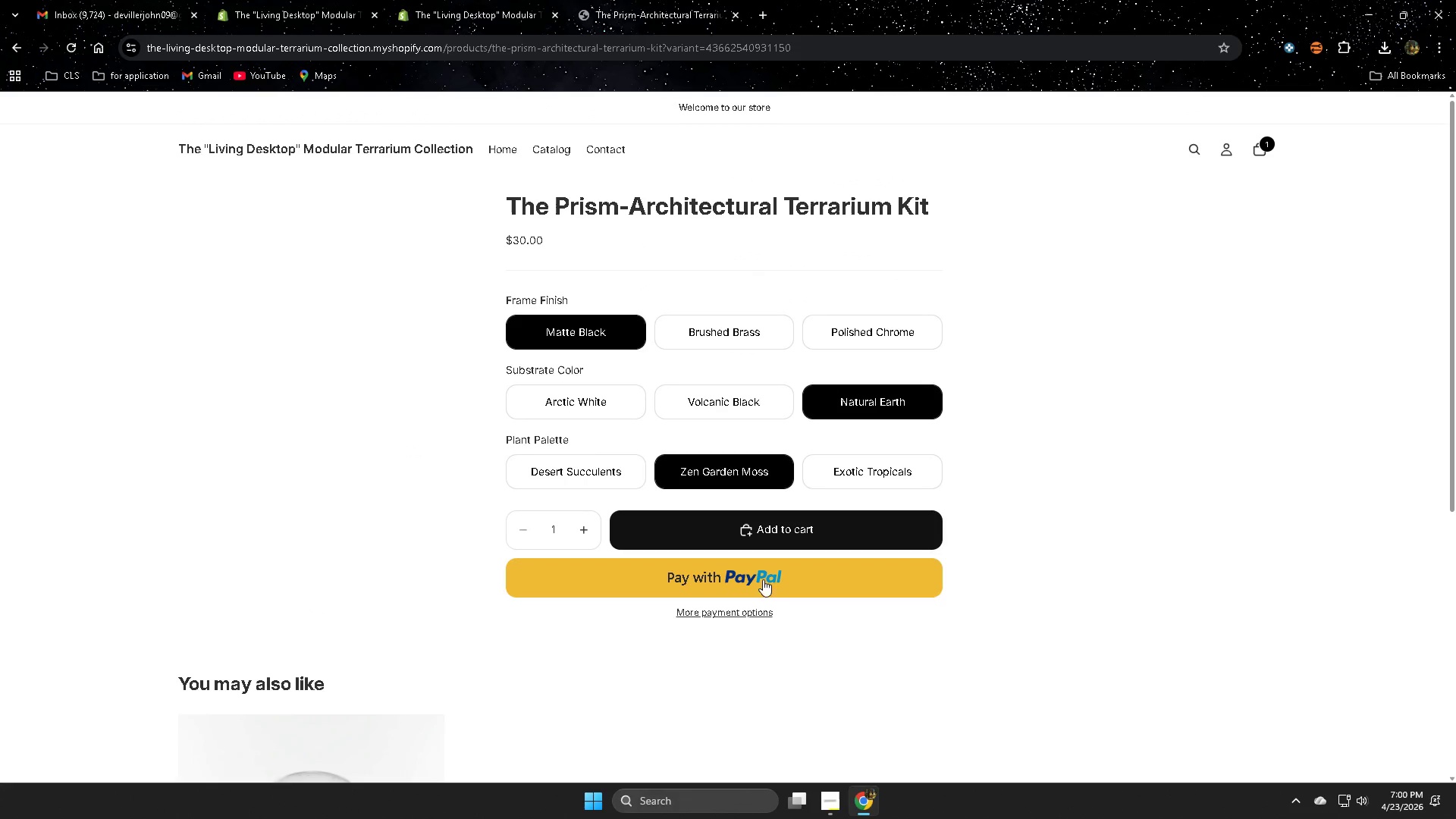 
mouse_move([834, 802])
 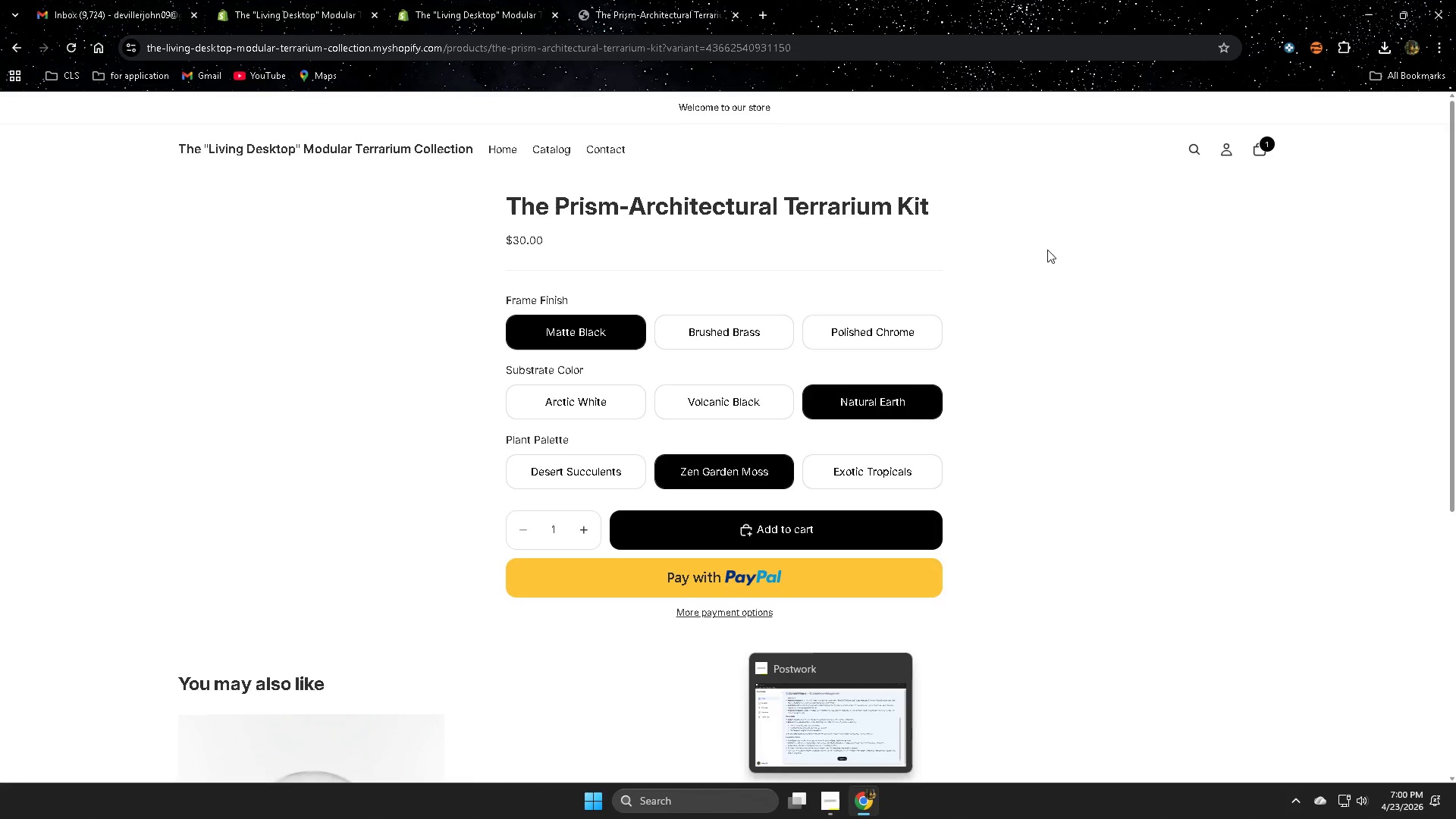 
wait(5.56)
 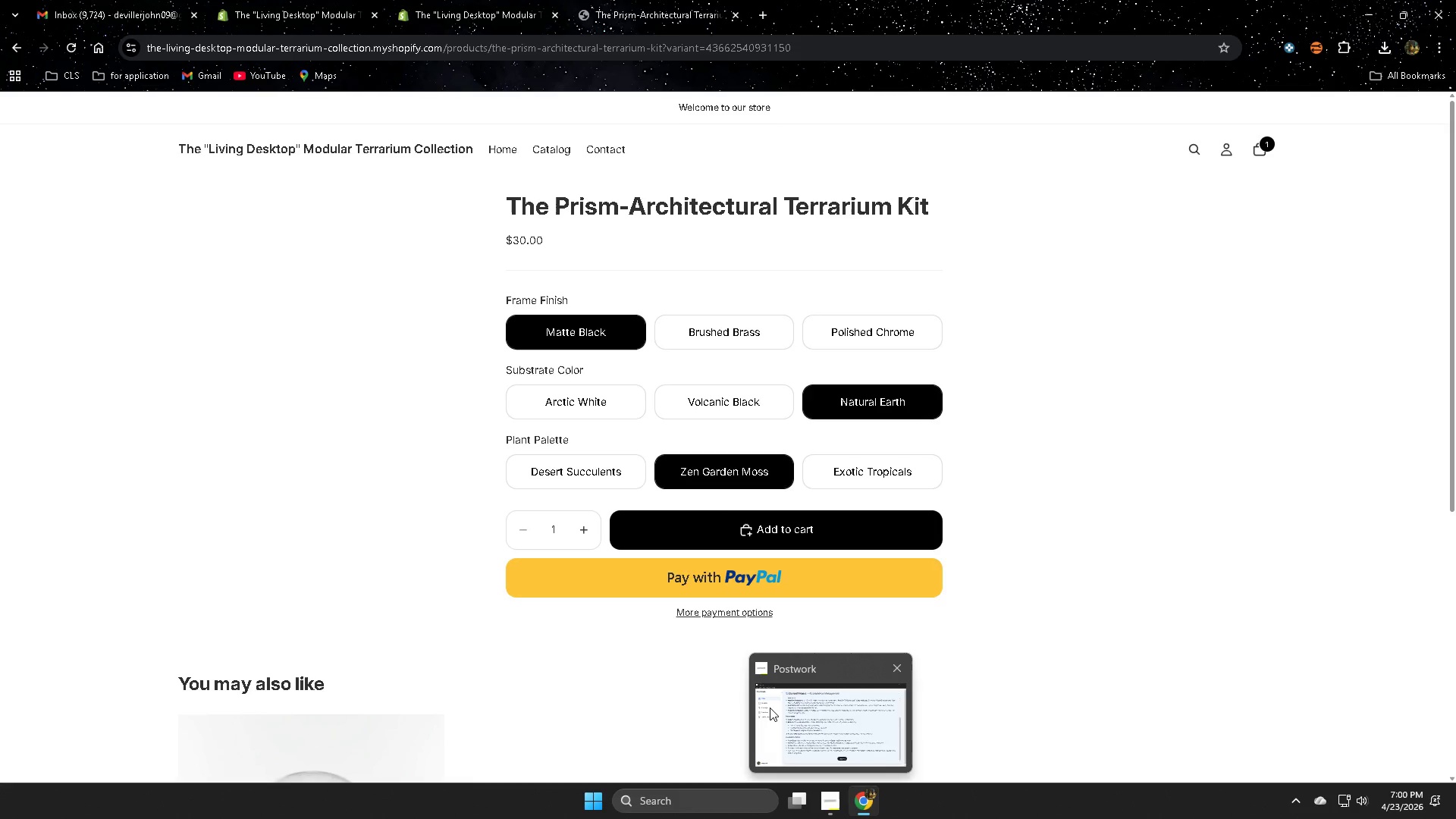 
left_click([827, 808])